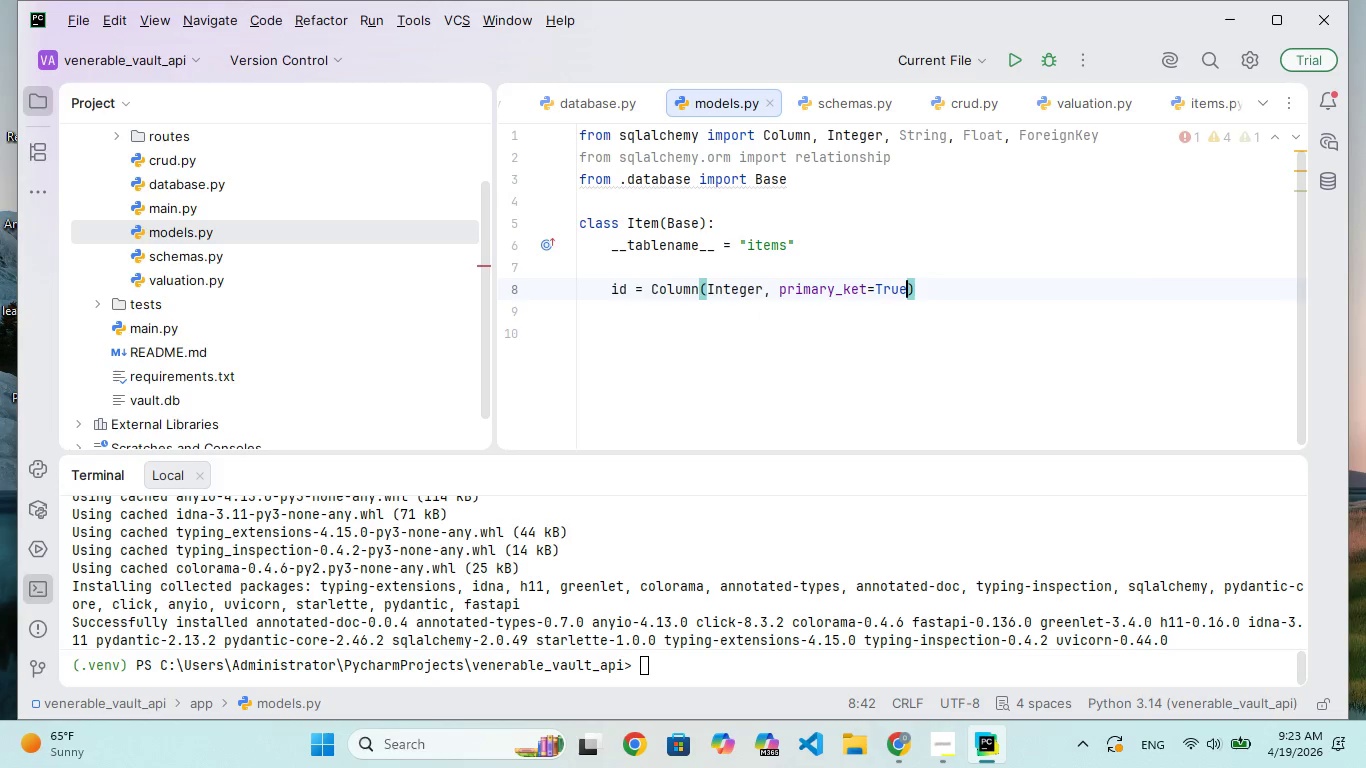 
type(. index=True)
 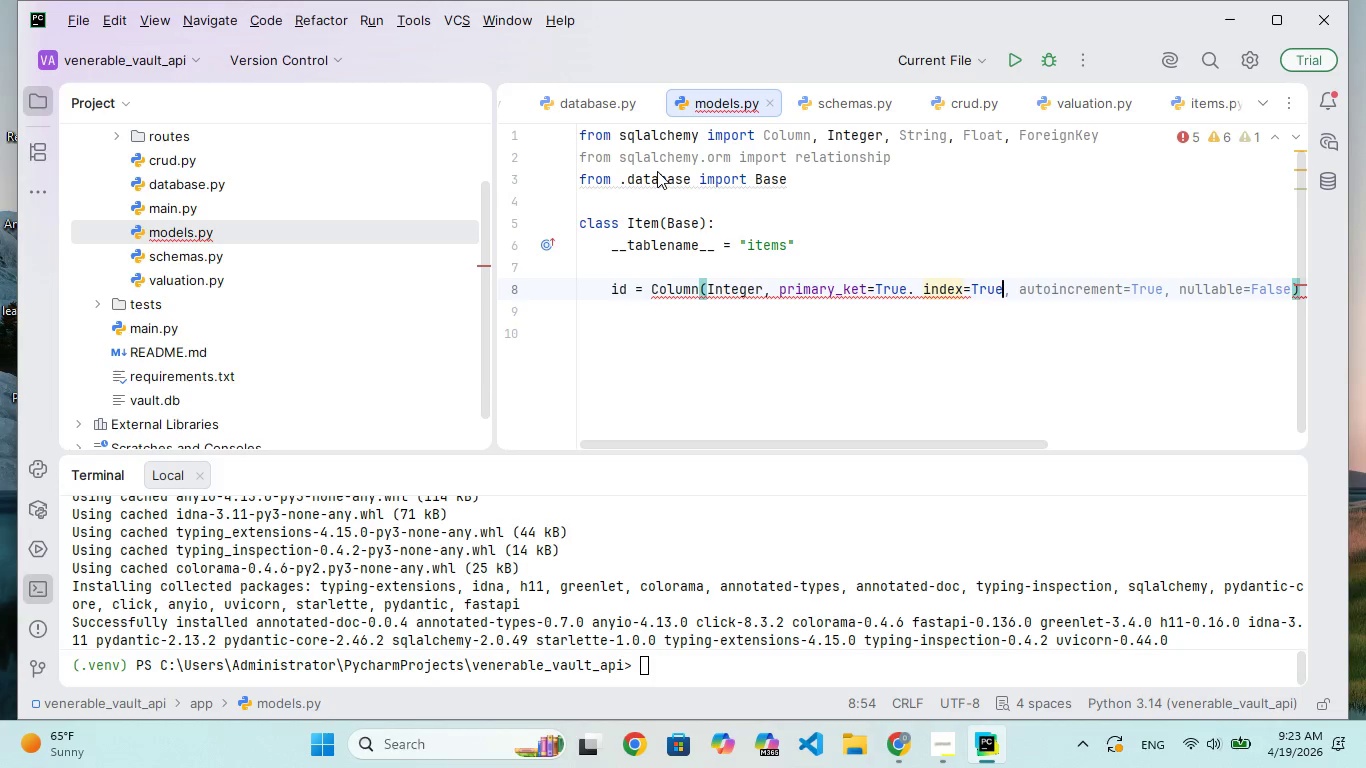 
key(ArrowRight)
 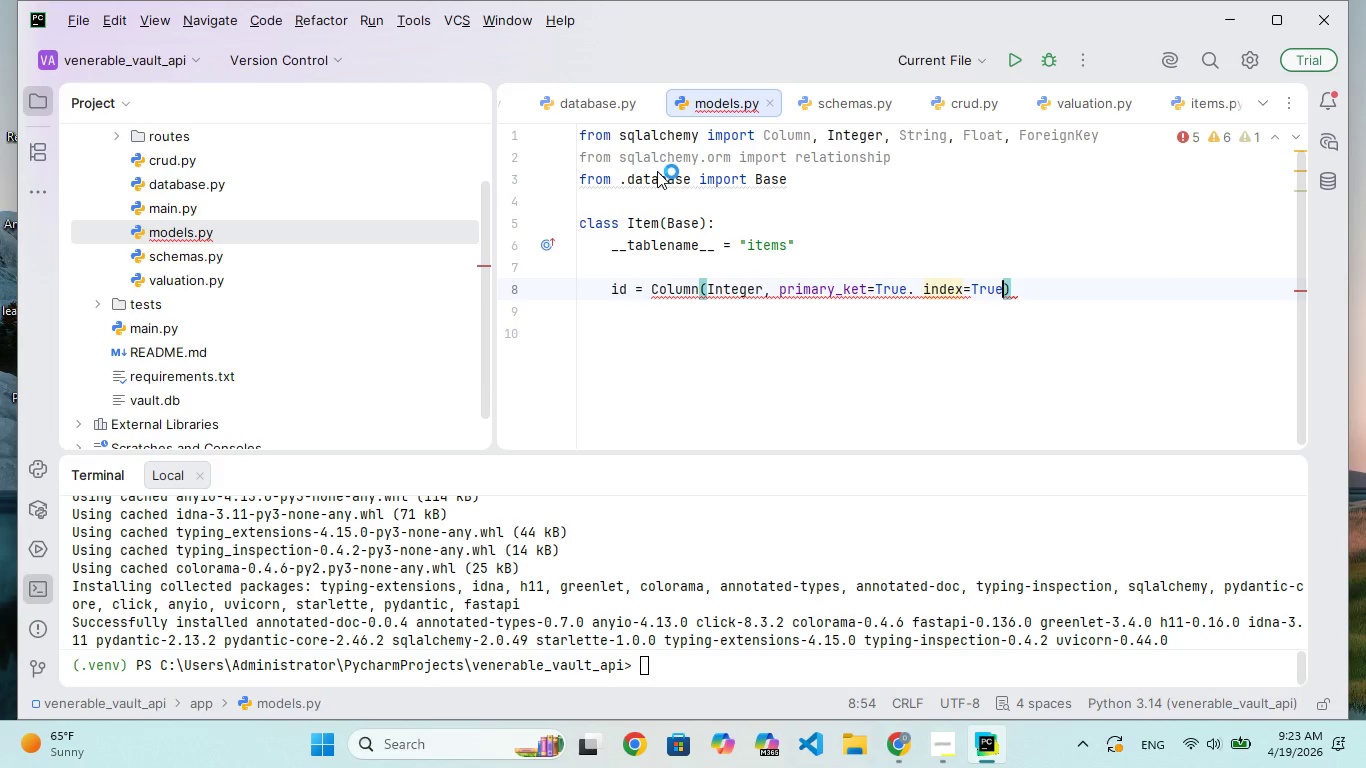 
key(ArrowRight)
 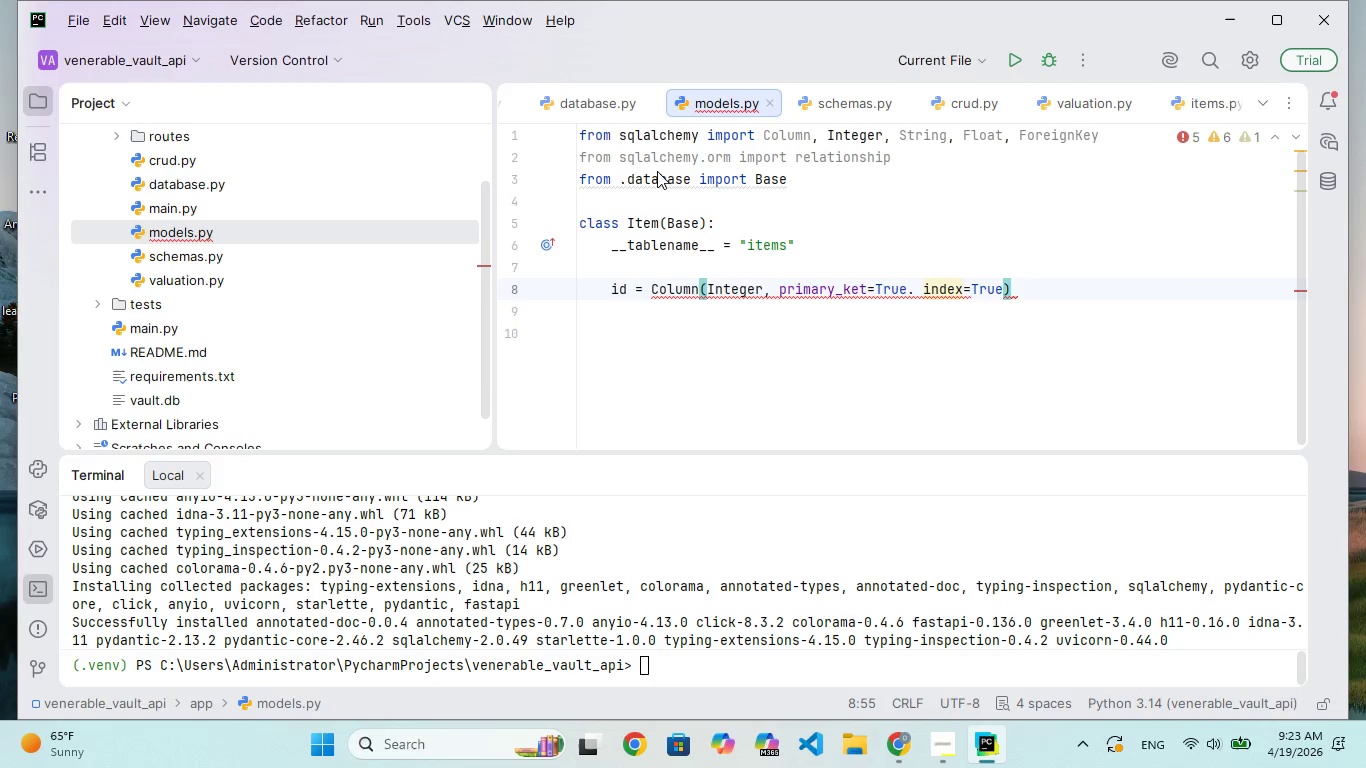 
key(Enter)
 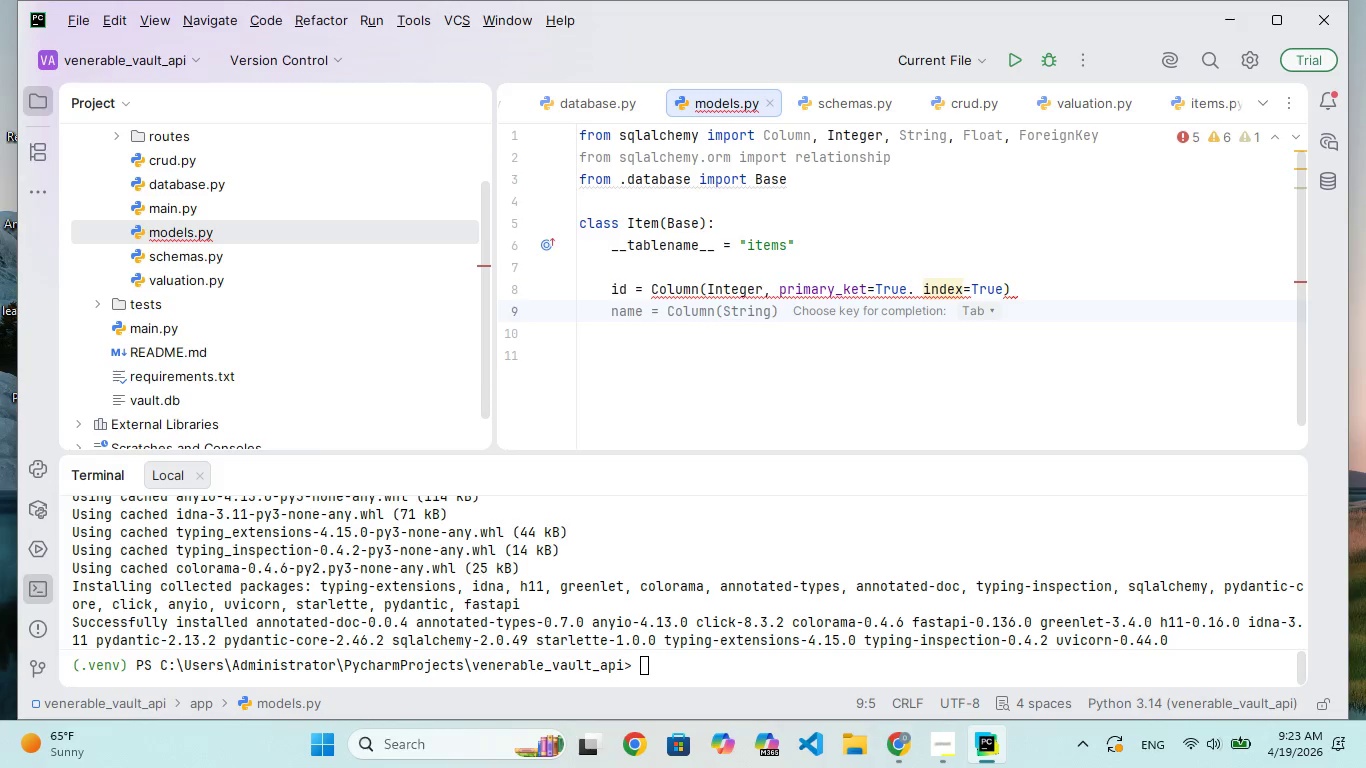 
wait(6.97)
 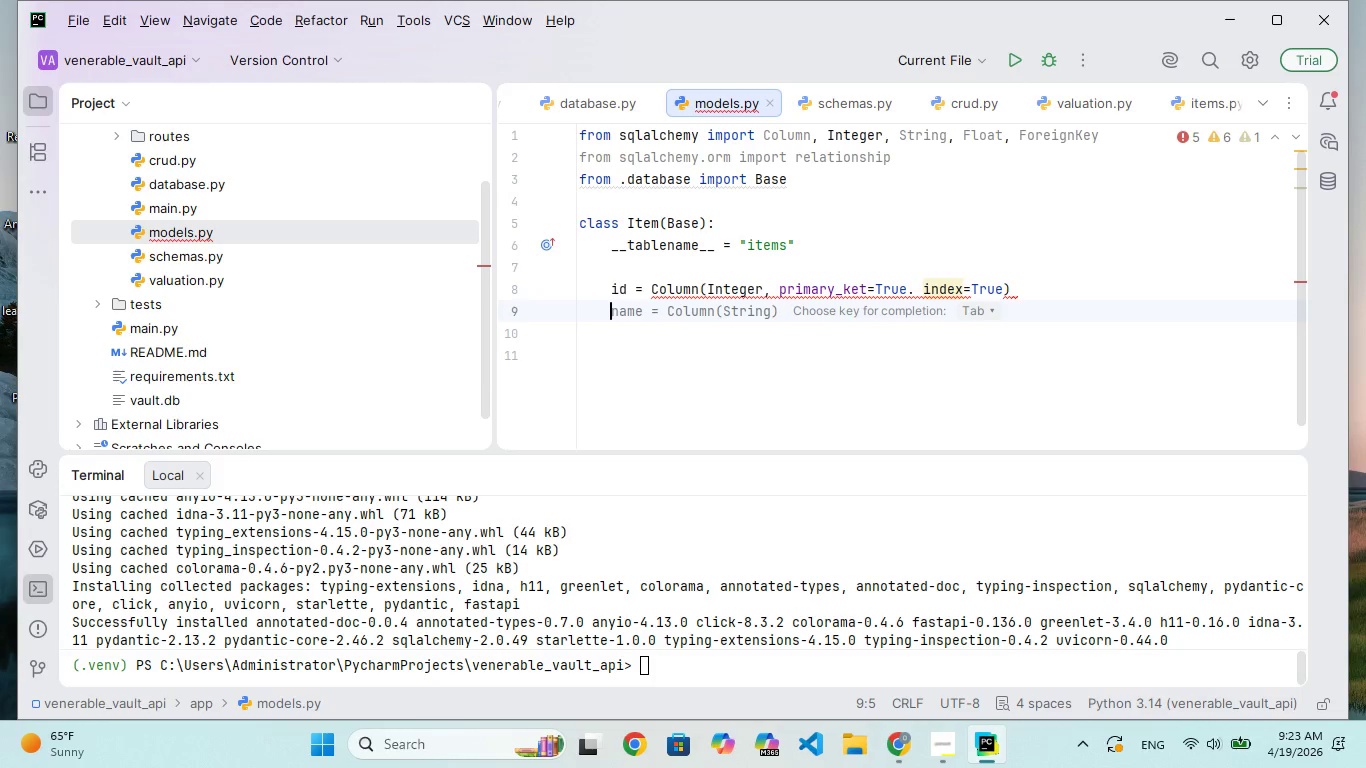 
key(ArrowUp)
 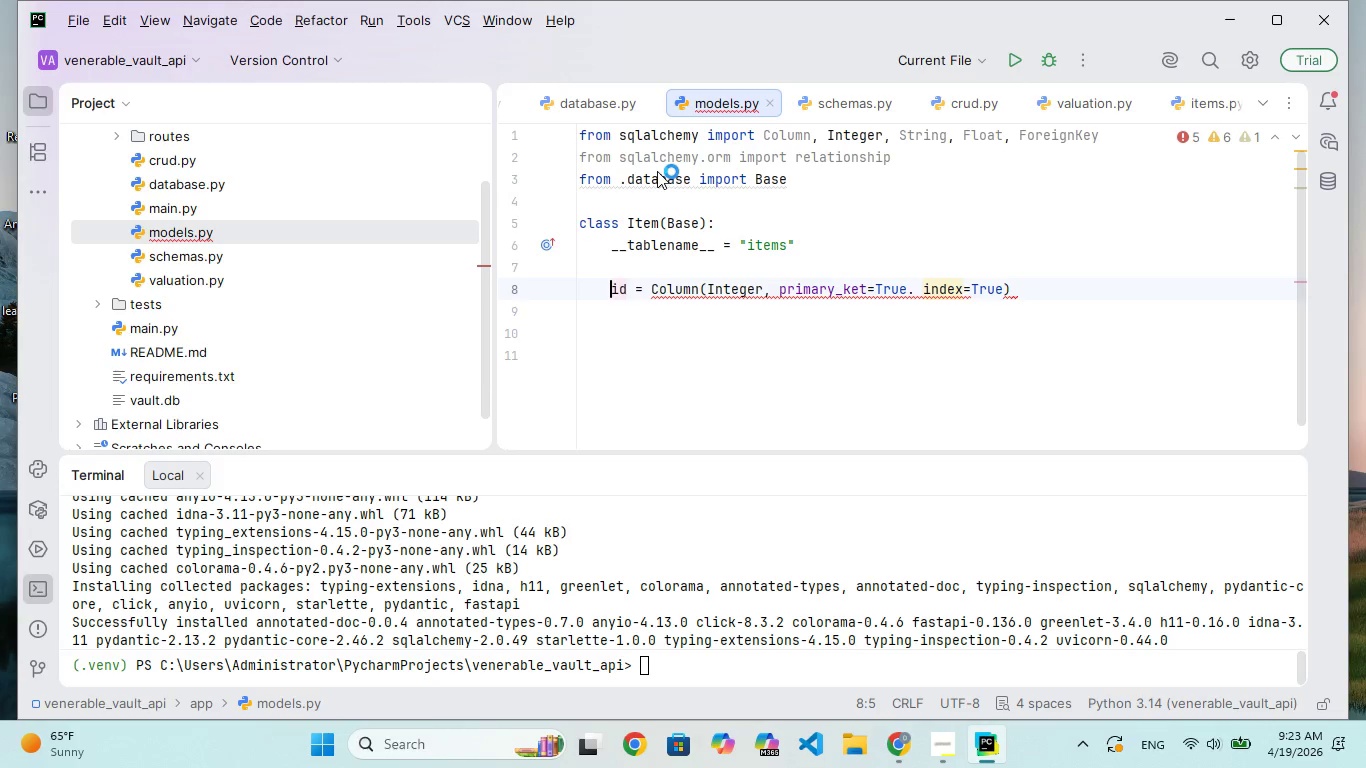 
key(ArrowRight)
 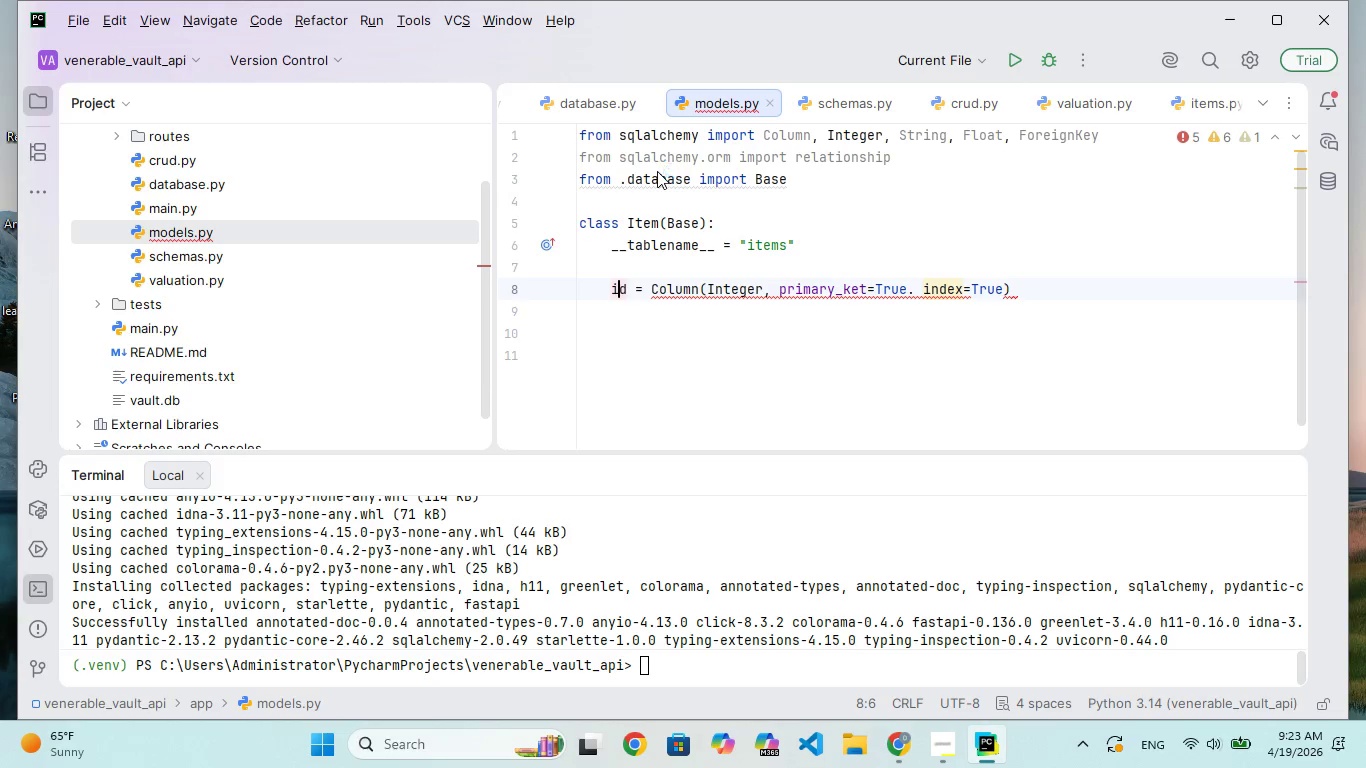 
hold_key(key=ArrowRight, duration=1.5)
 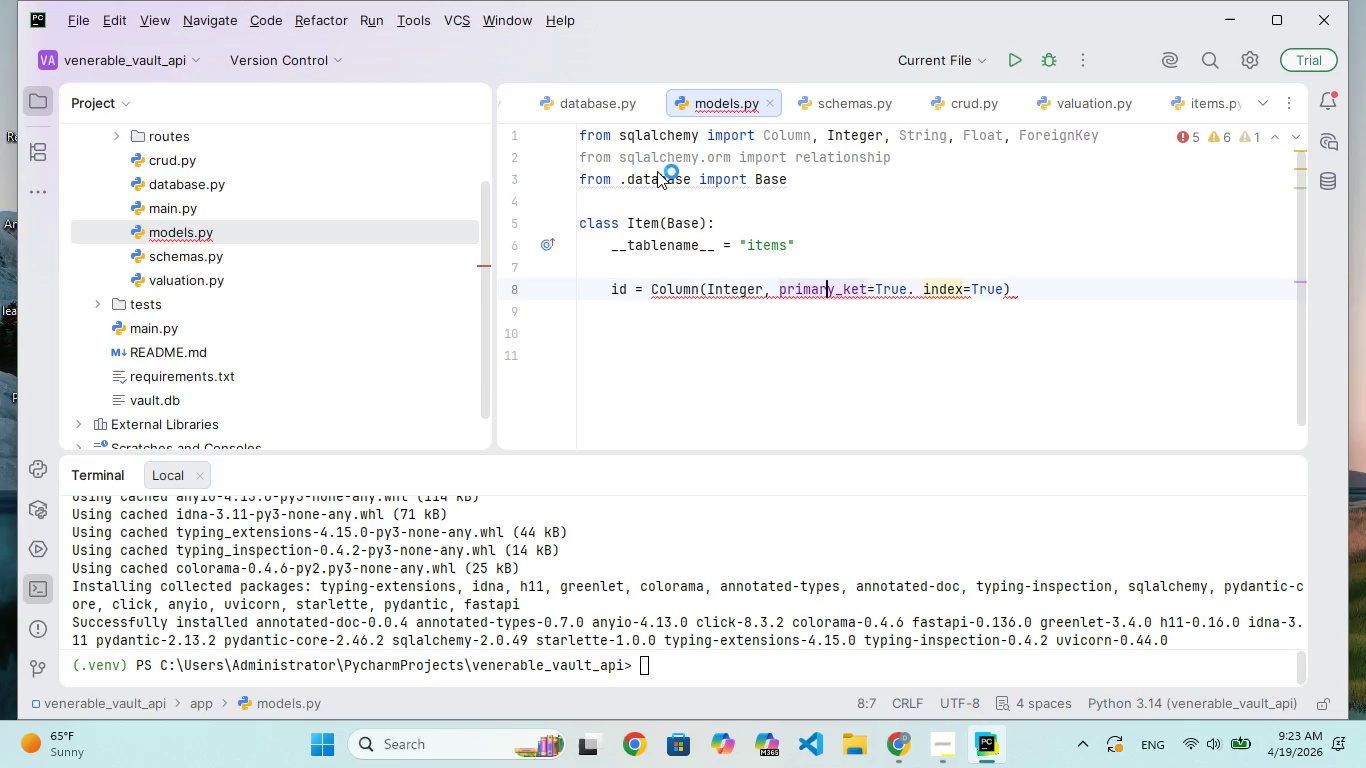 
key(ArrowRight)
 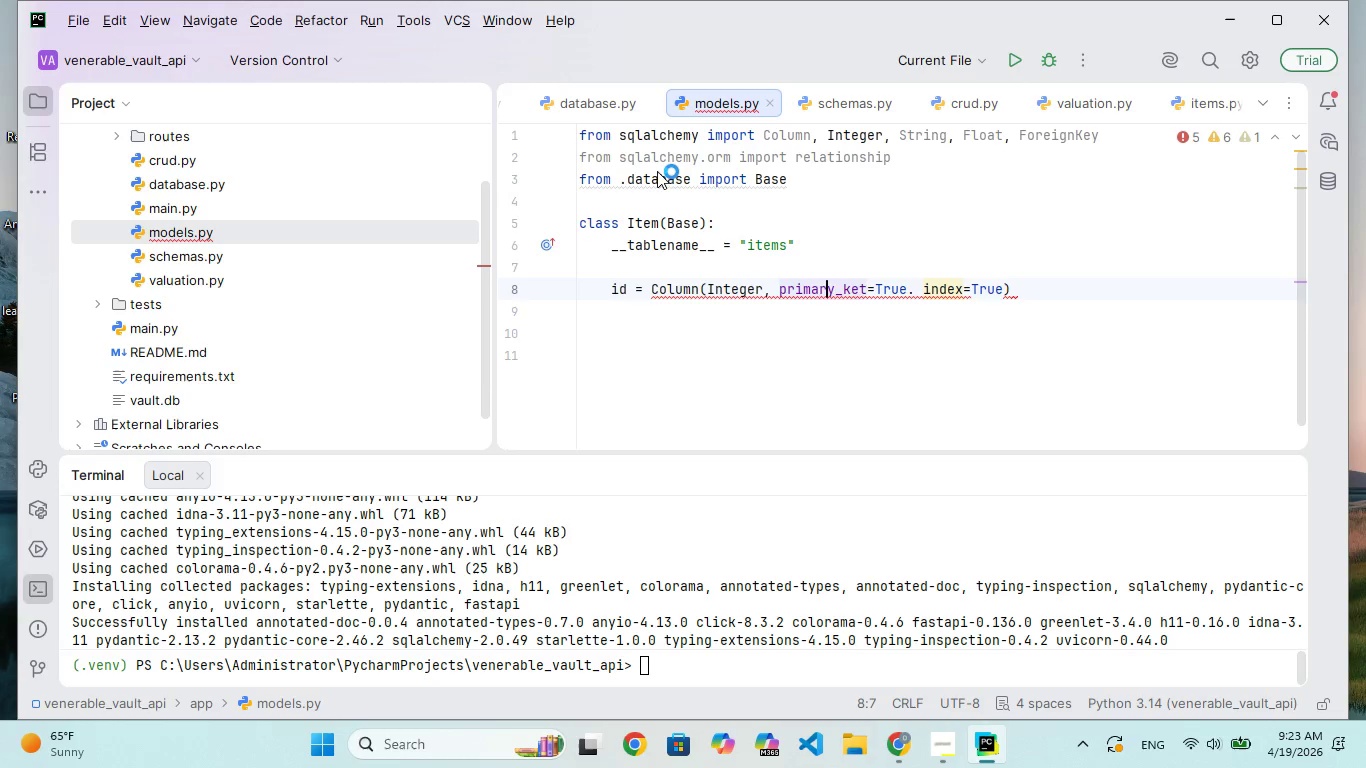 
key(ArrowRight)
 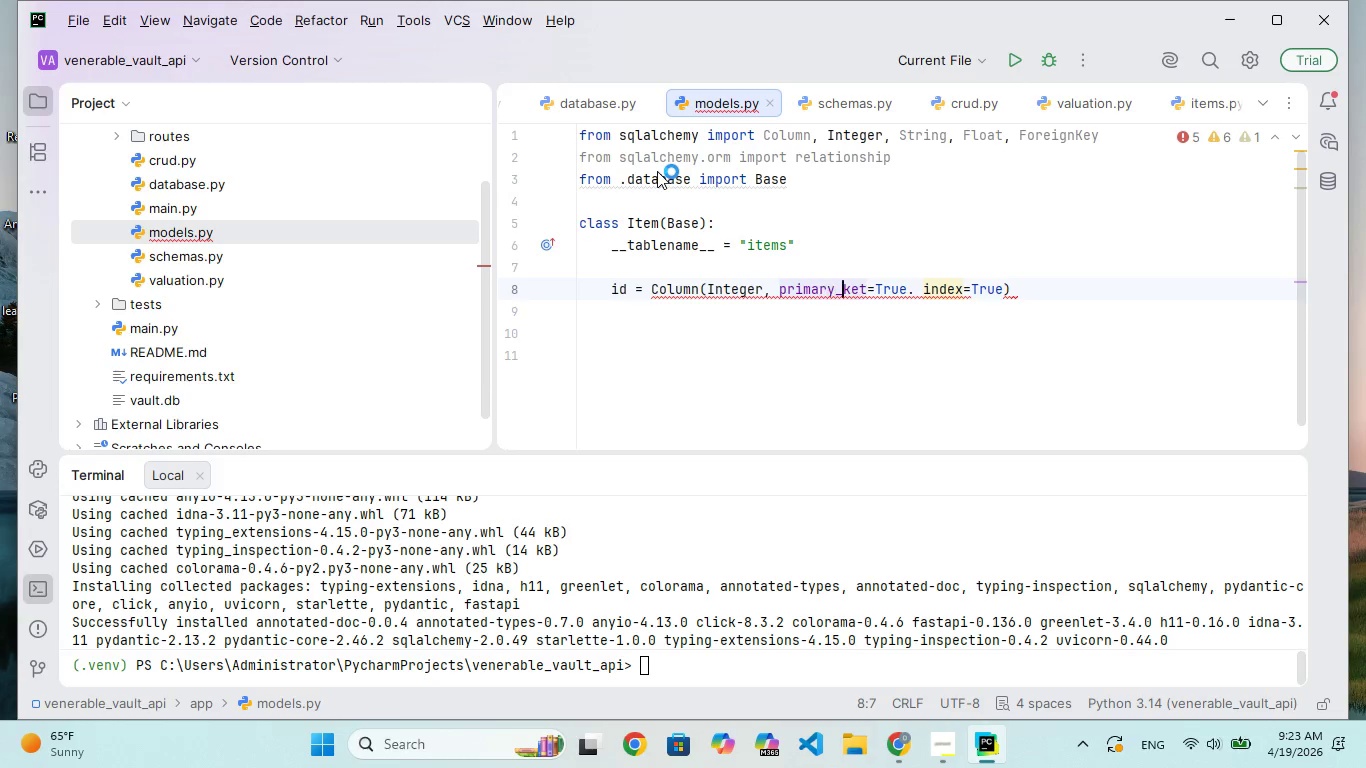 
key(ArrowRight)
 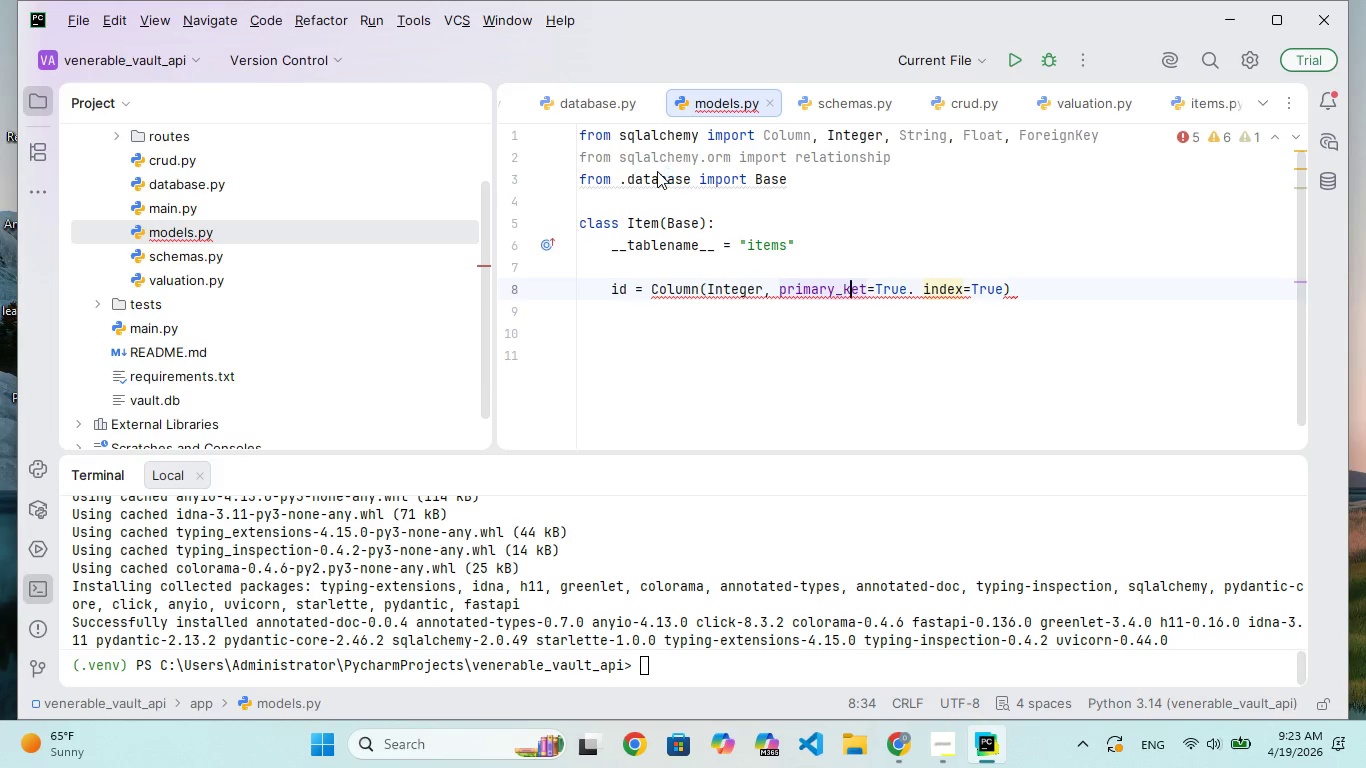 
key(ArrowRight)
 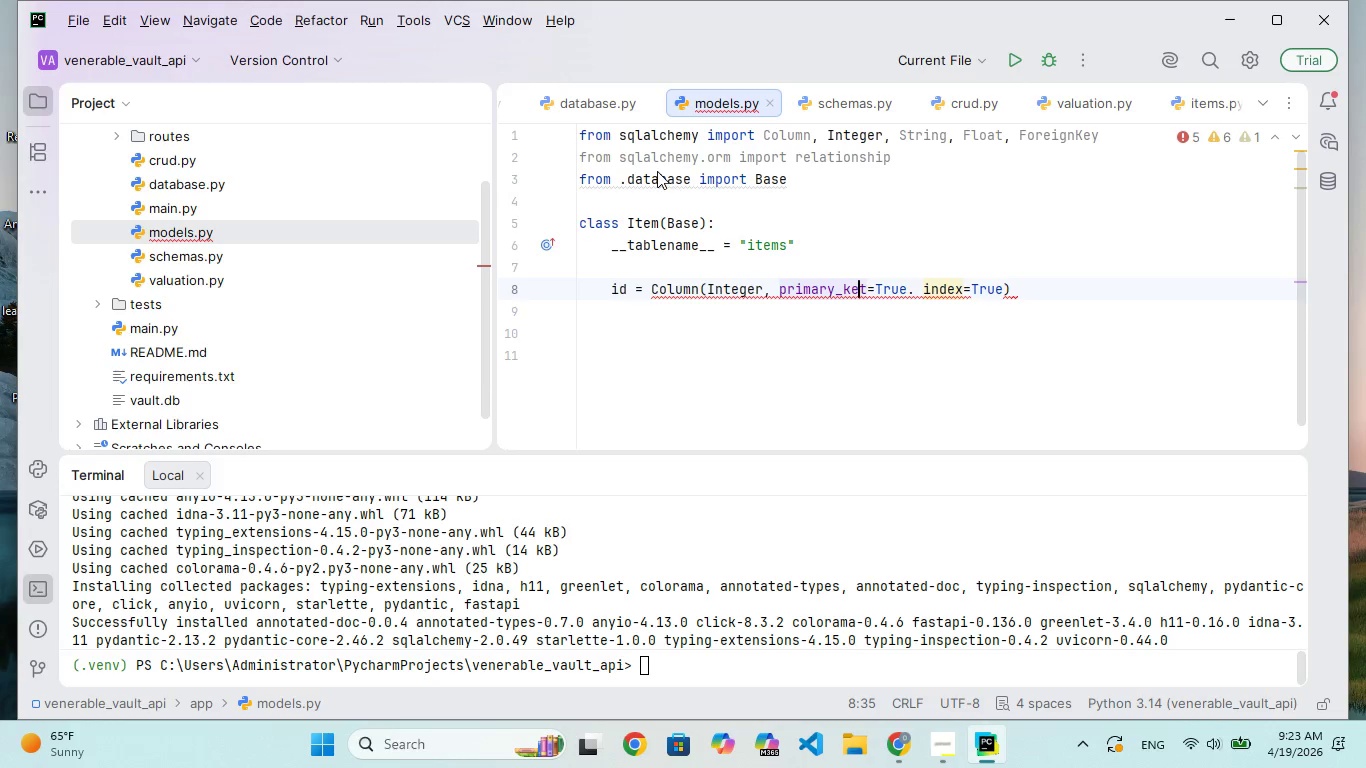 
key(ArrowRight)
 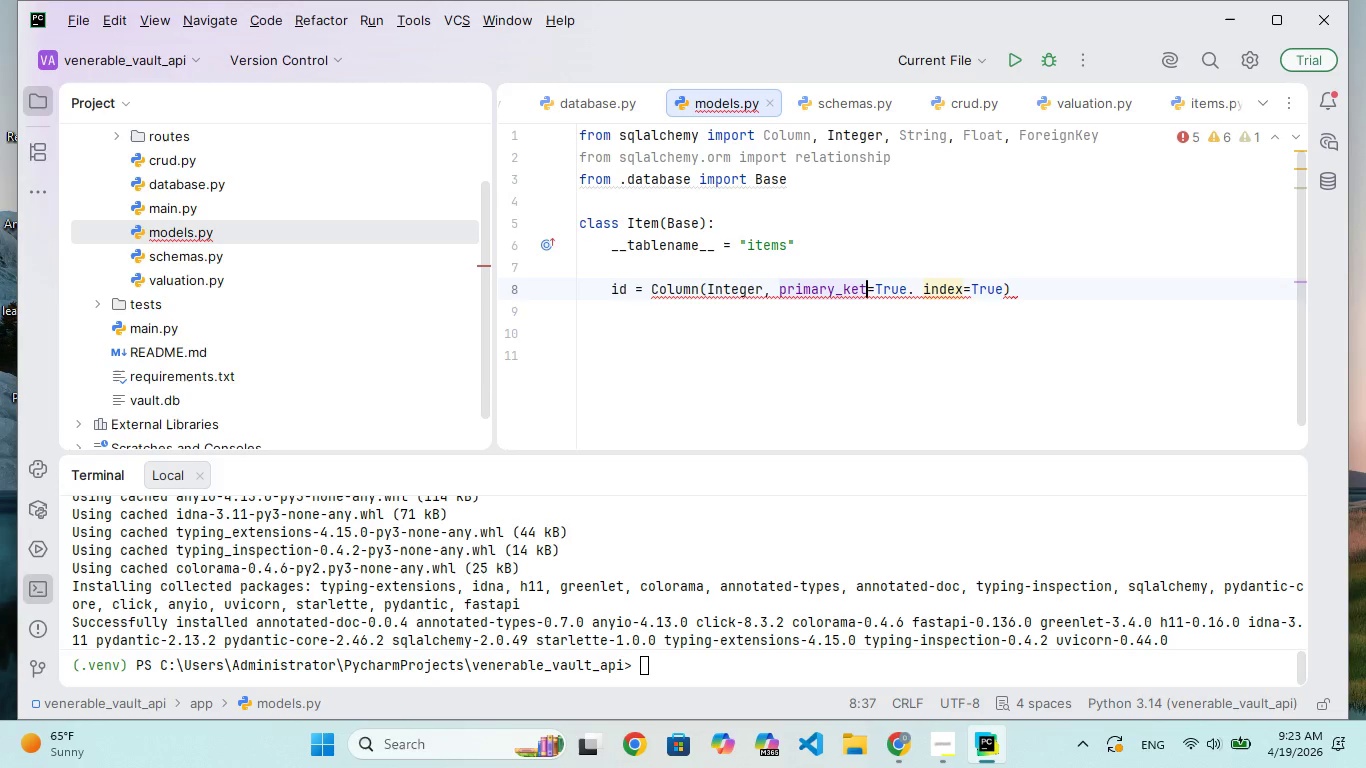 
key(Backspace)
 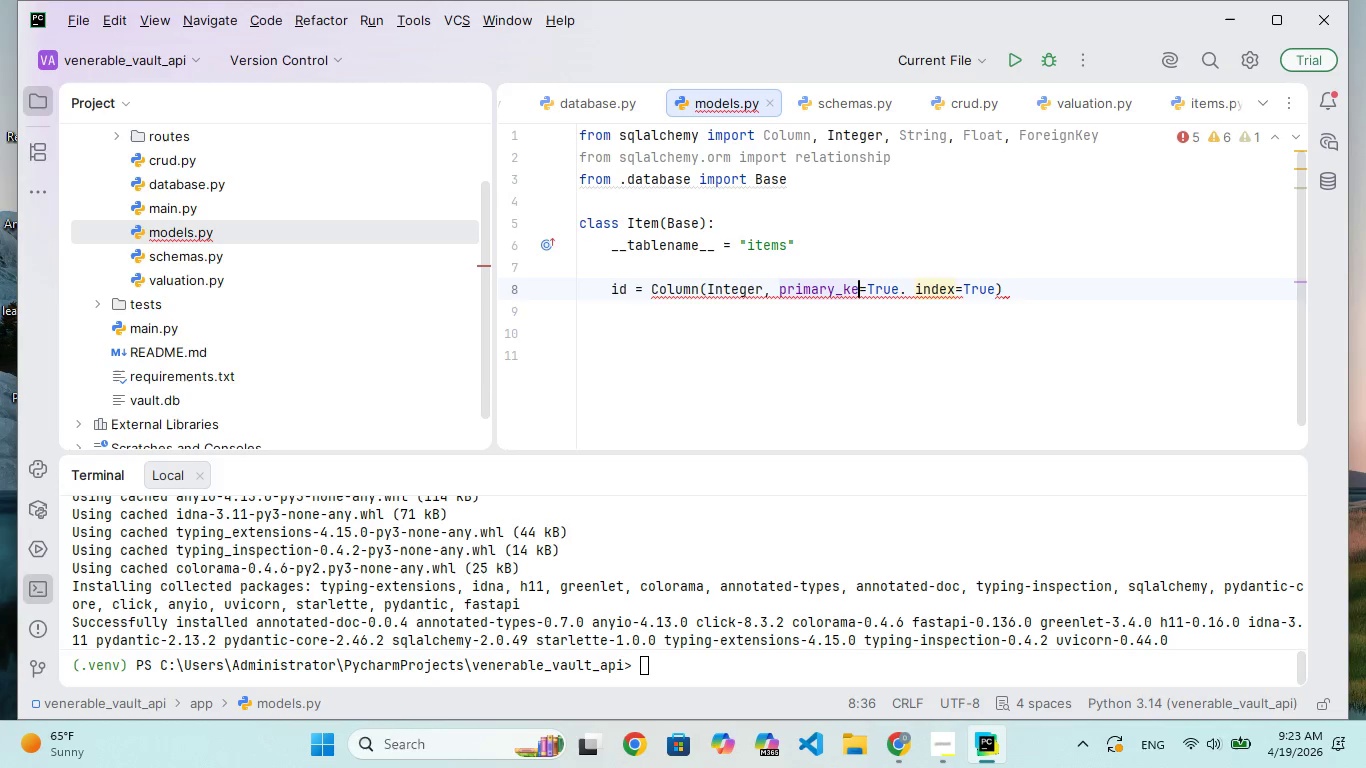 
key(Y)
 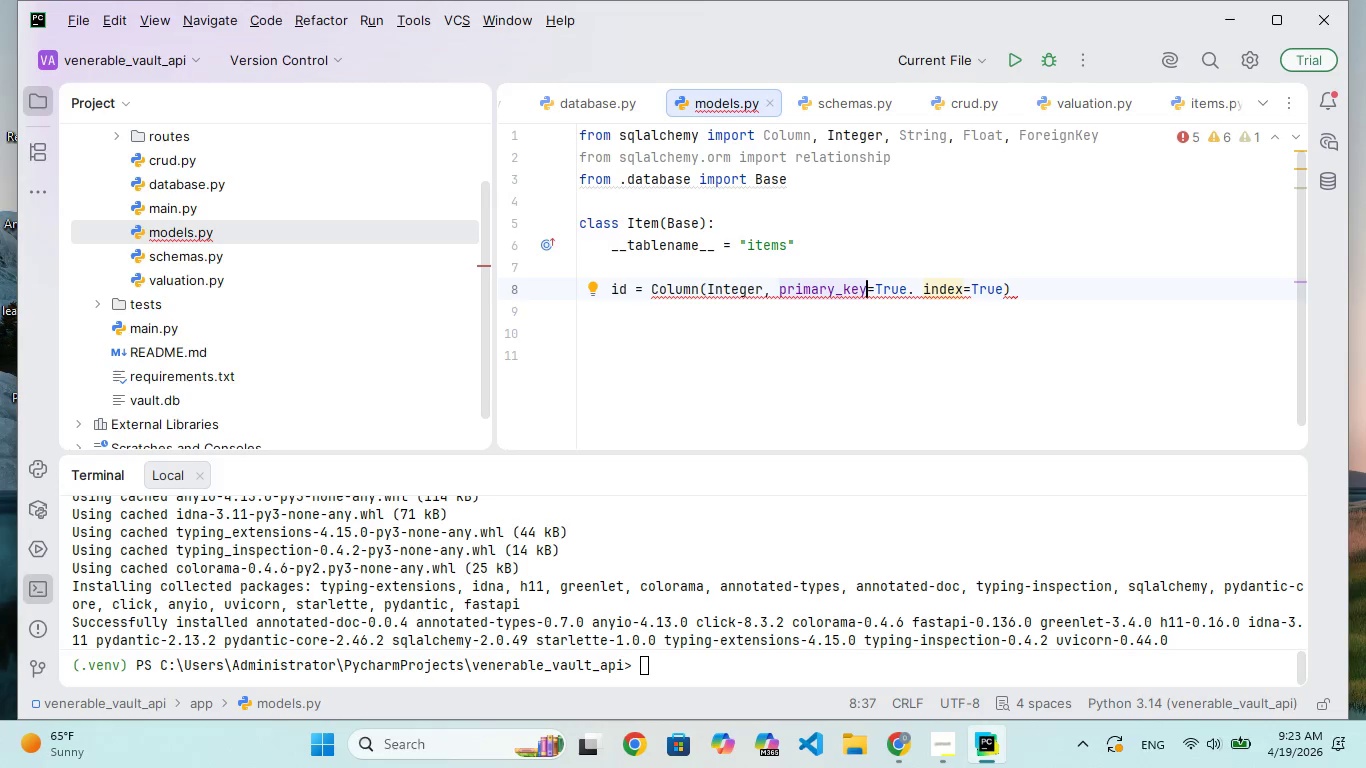 
hold_key(key=ArrowRight, duration=0.61)
 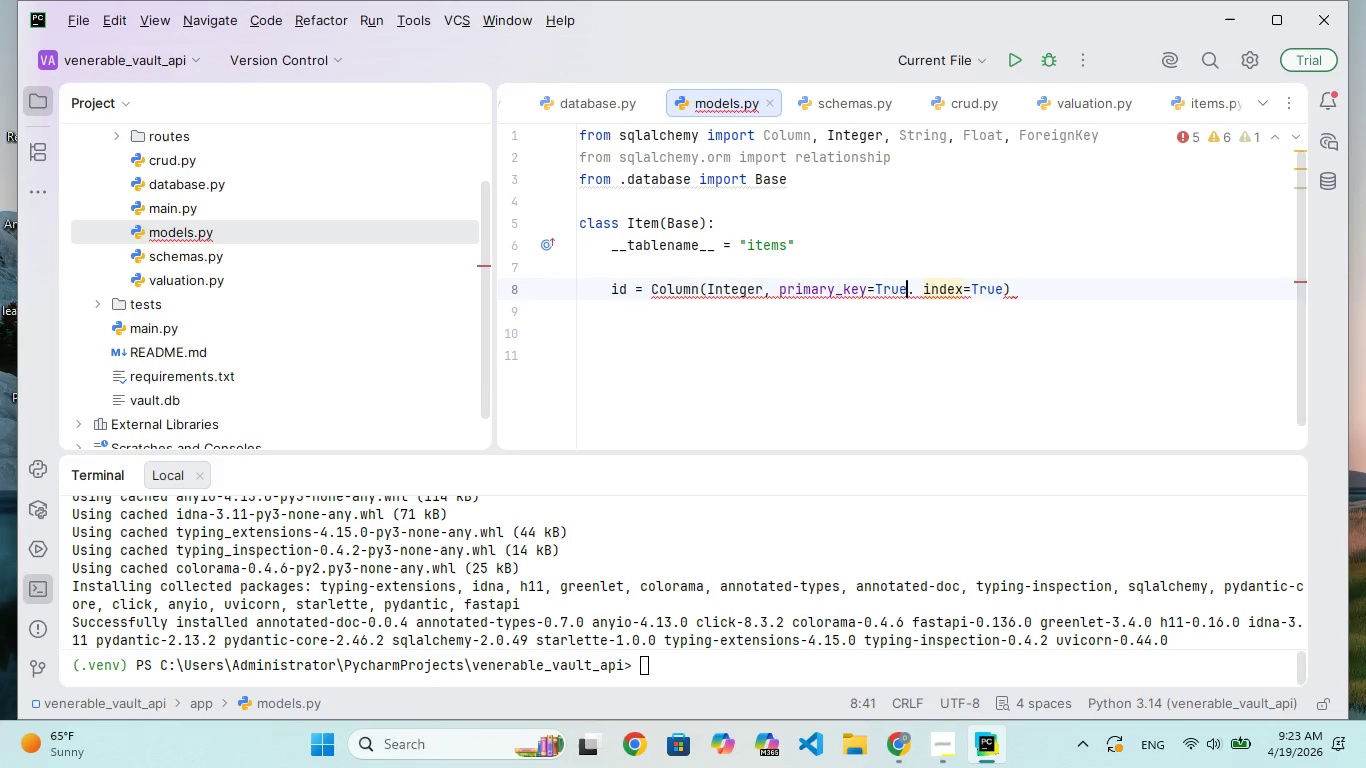 
key(ArrowRight)
 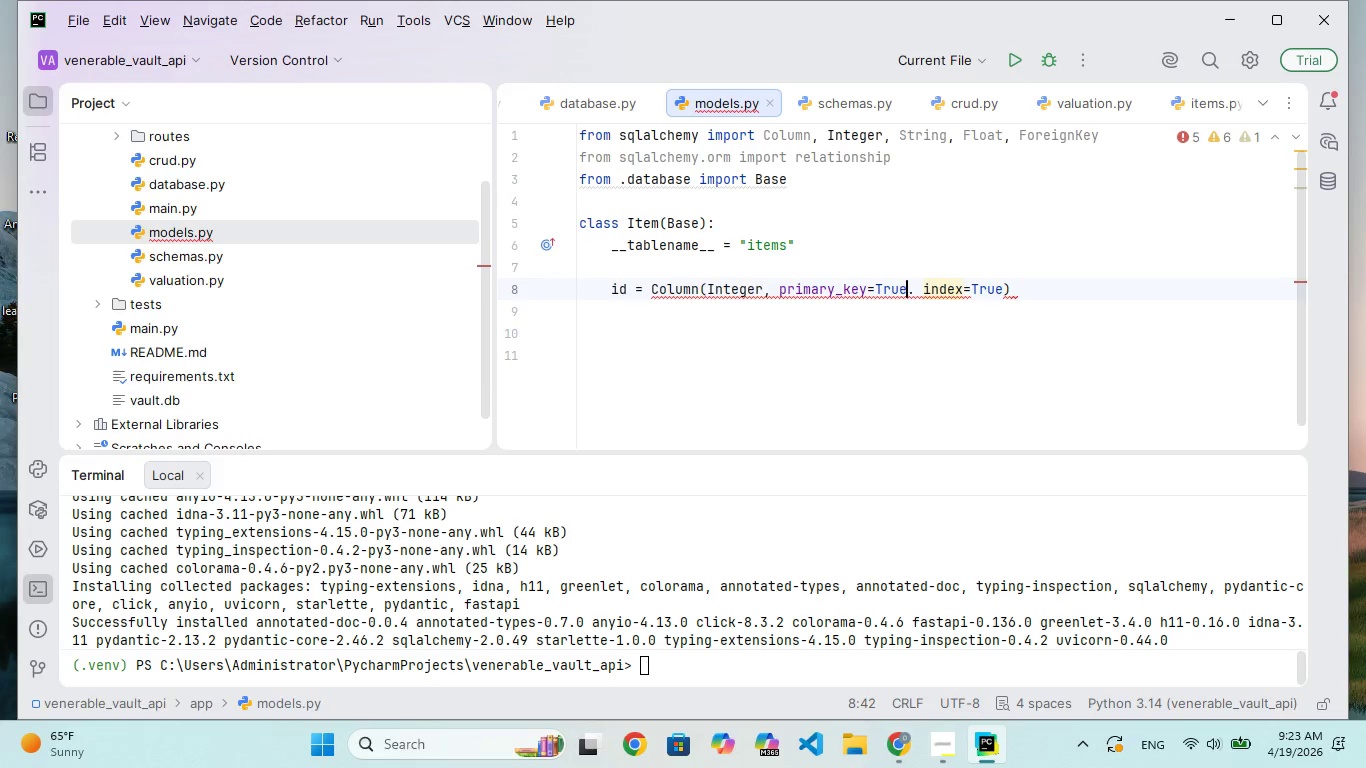 
key(ArrowRight)
 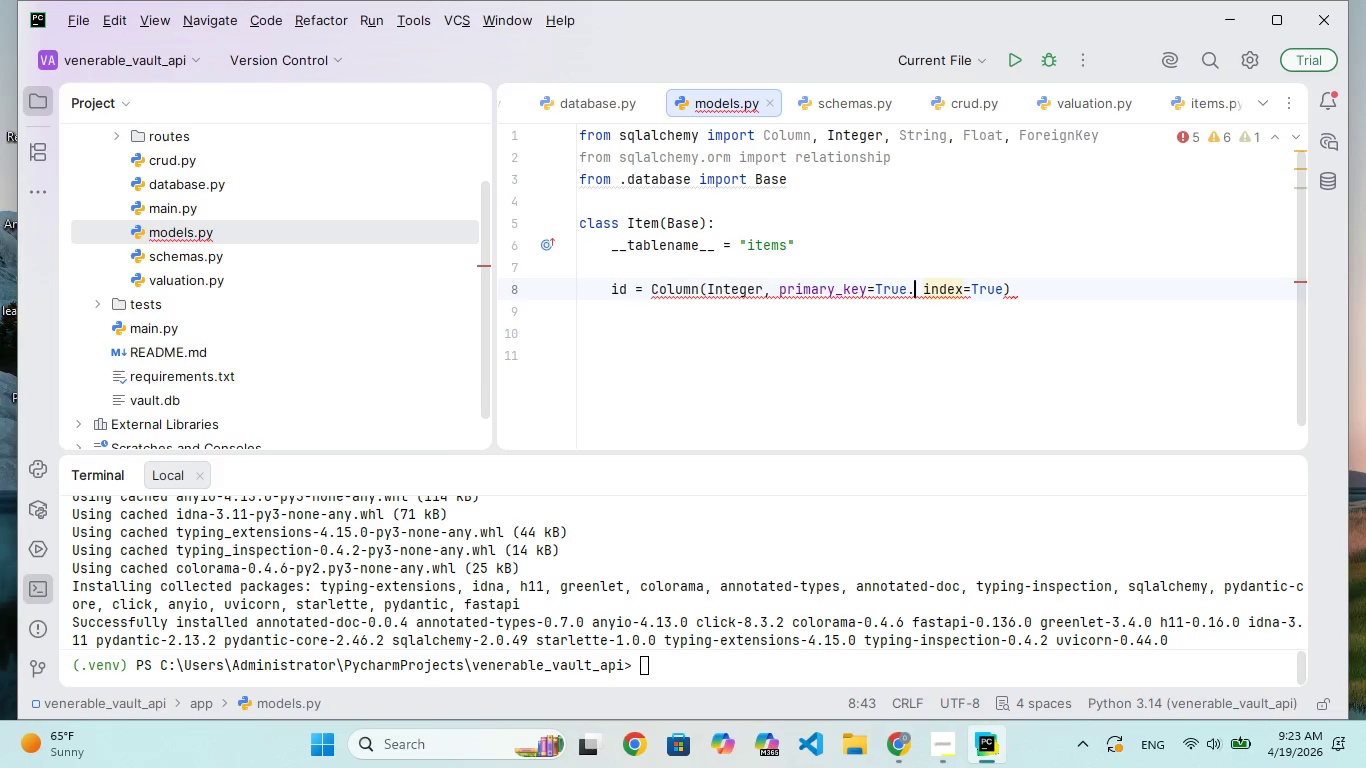 
key(Backspace)
 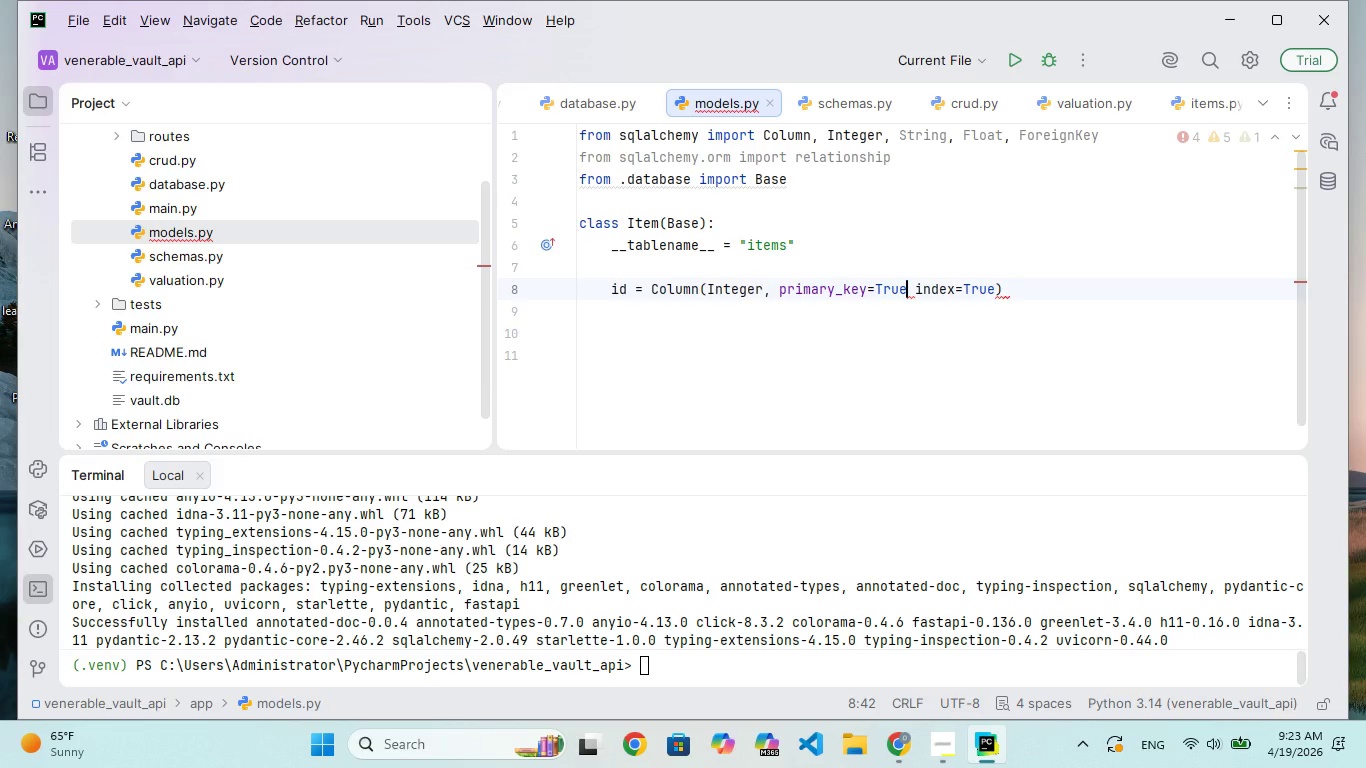 
key(Comma)
 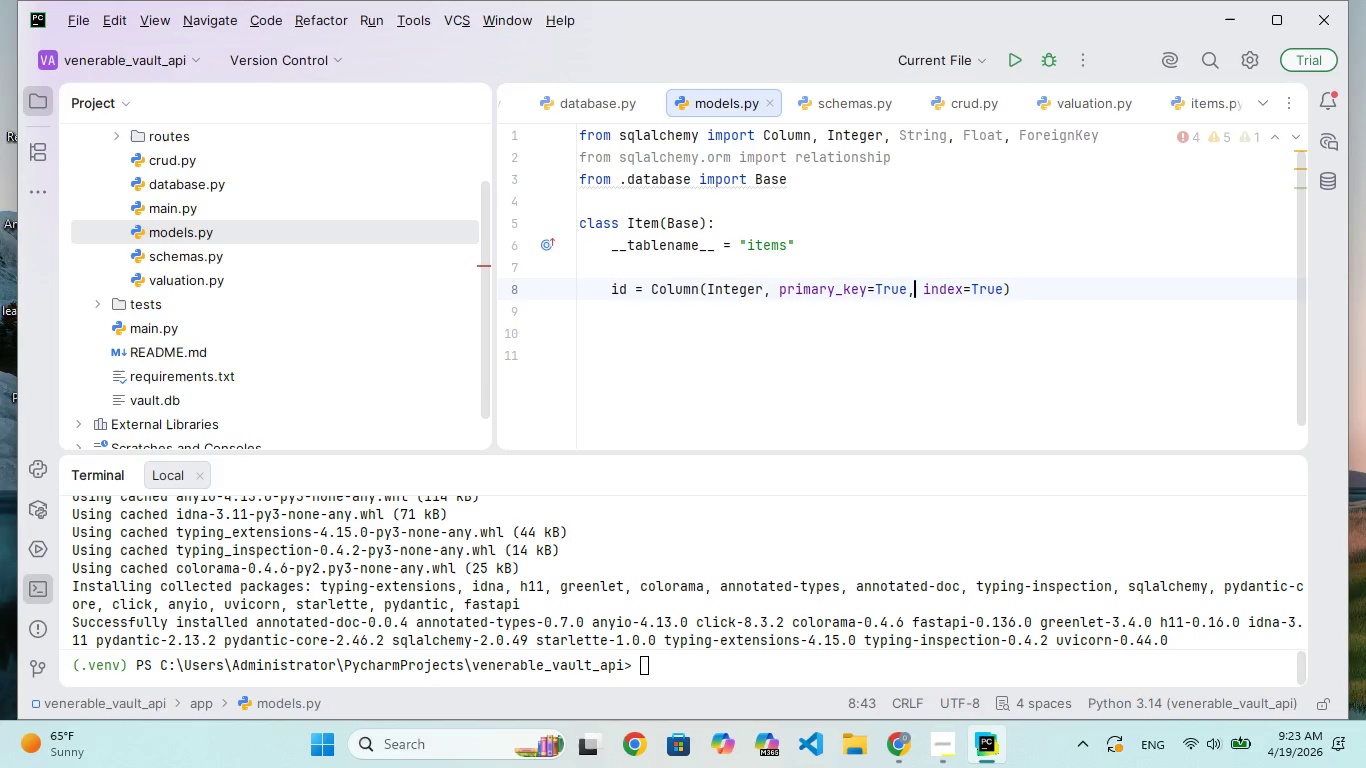 
hold_key(key=ArrowRight, duration=0.64)
 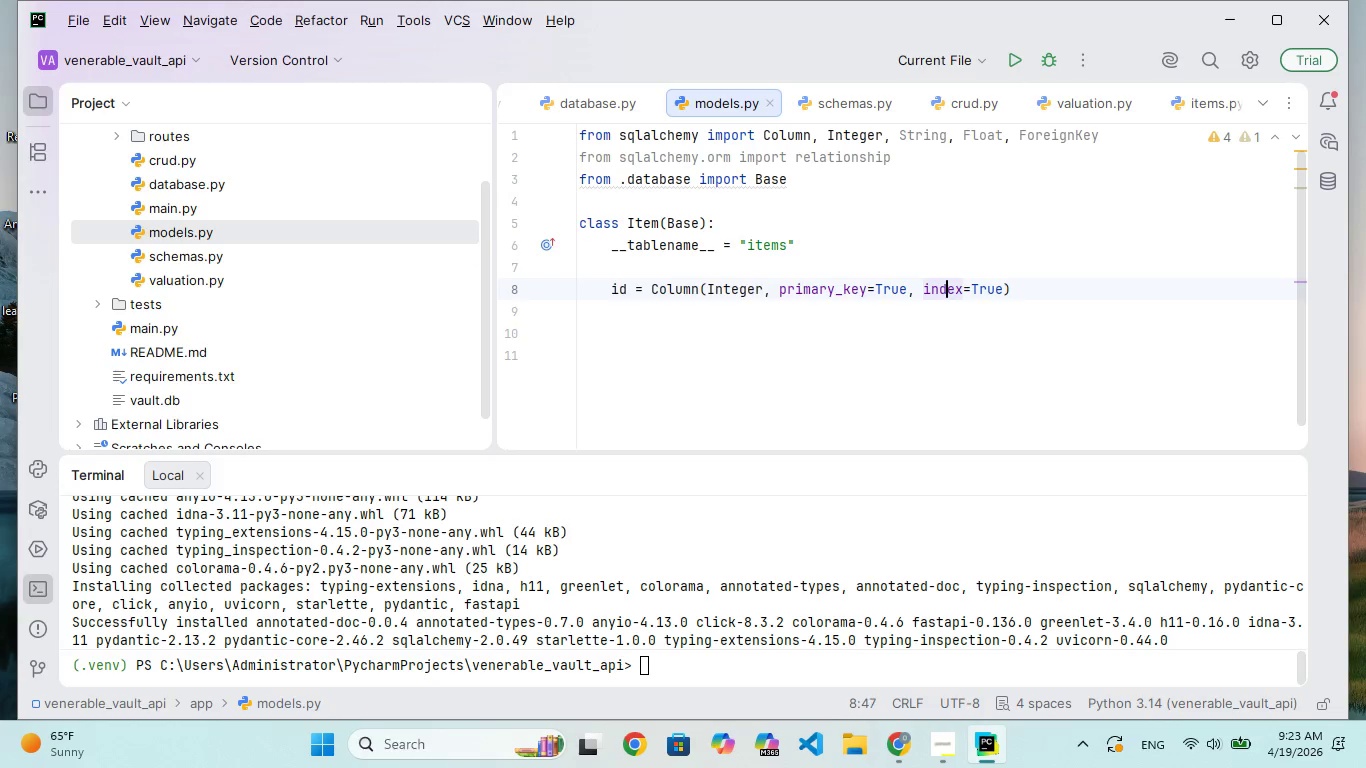 
key(ArrowRight)
 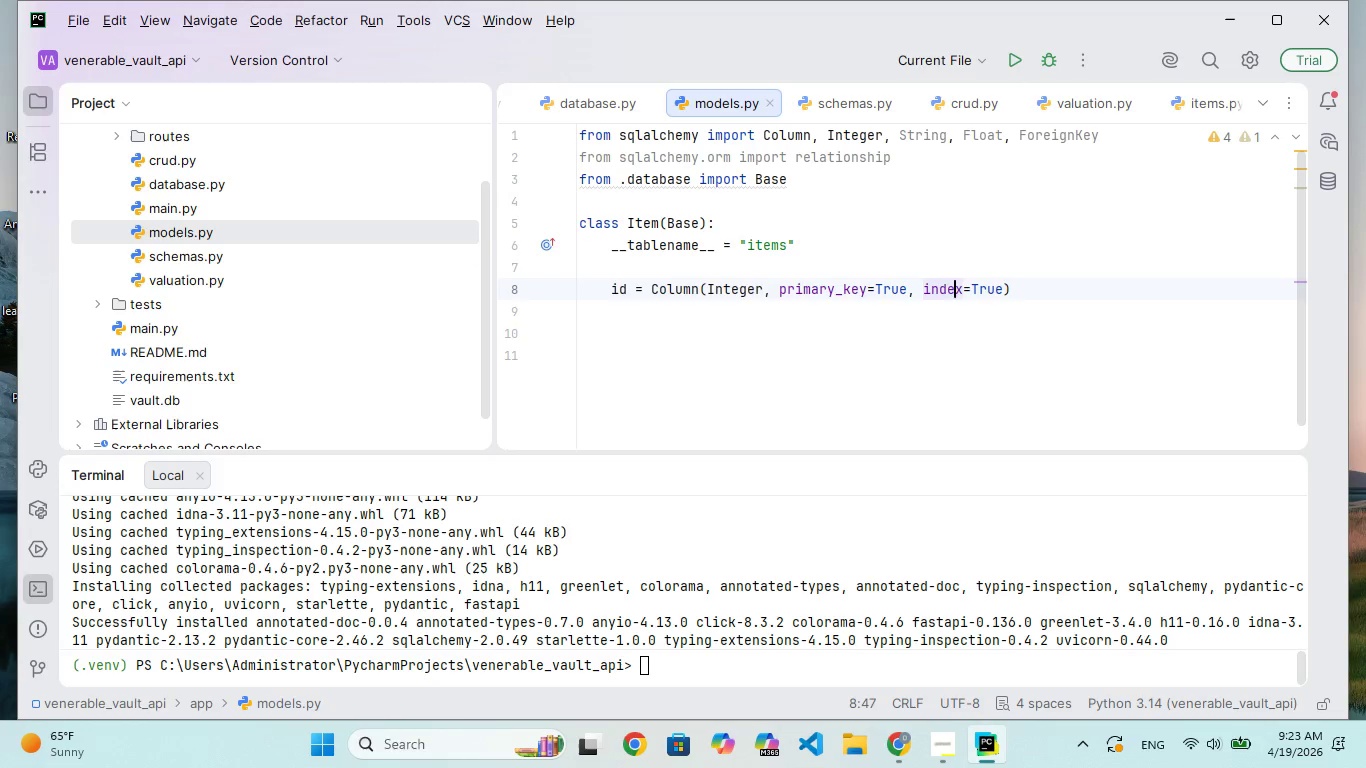 
key(ArrowRight)
 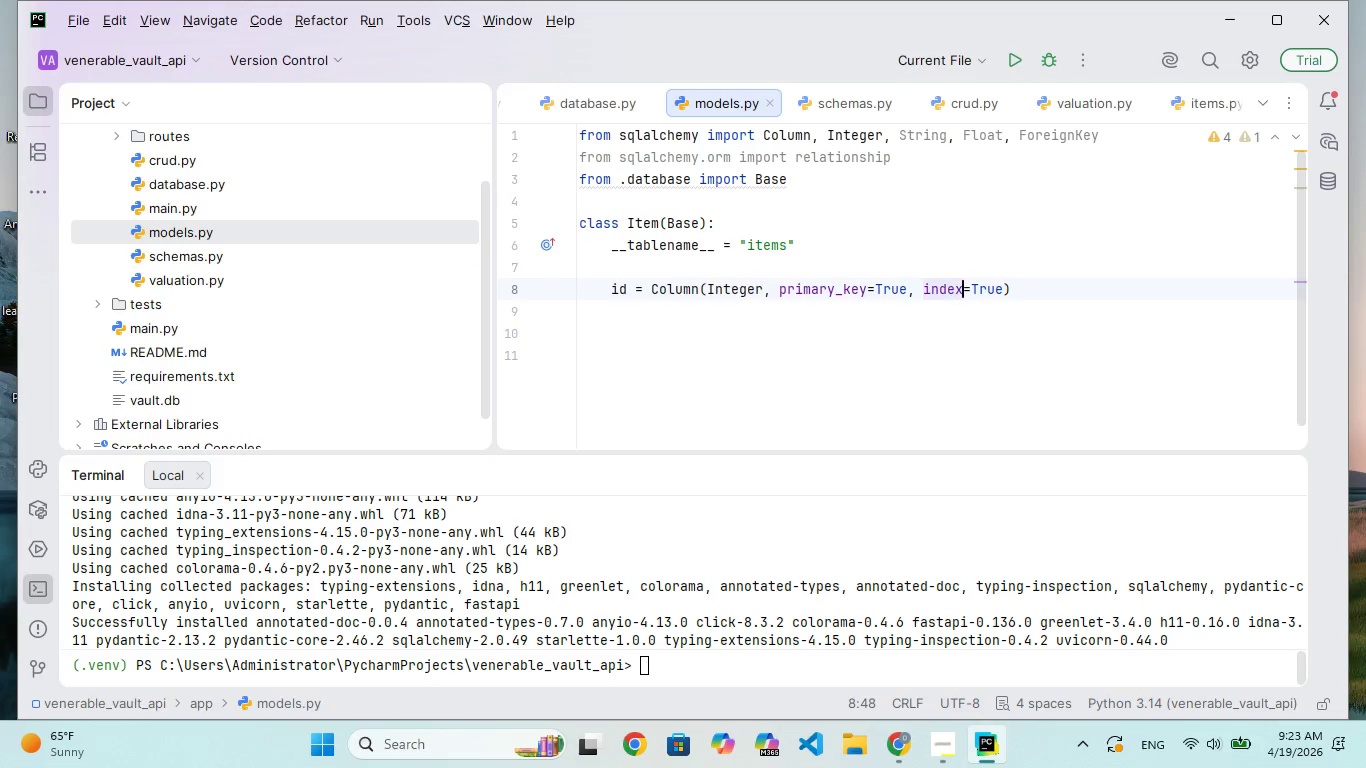 
key(ArrowRight)
 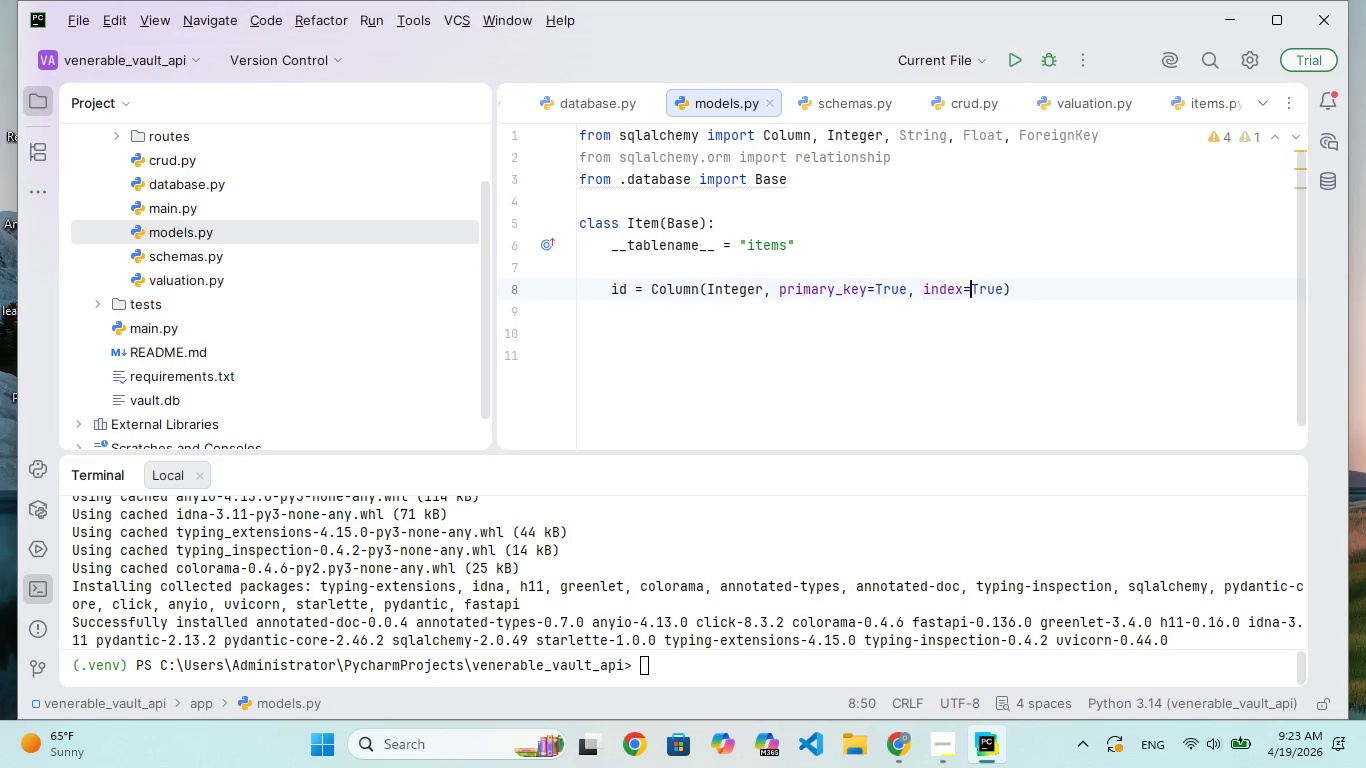 
key(ArrowRight)
 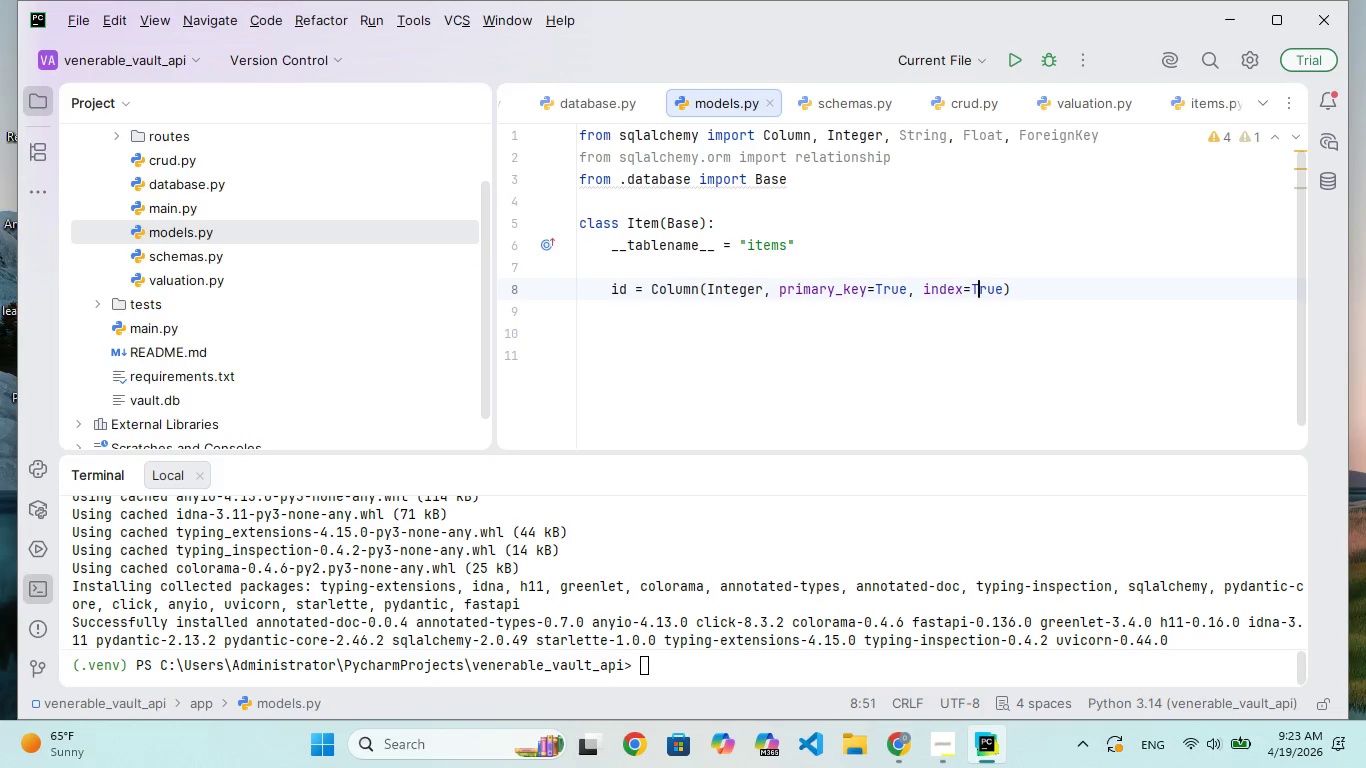 
key(ArrowRight)
 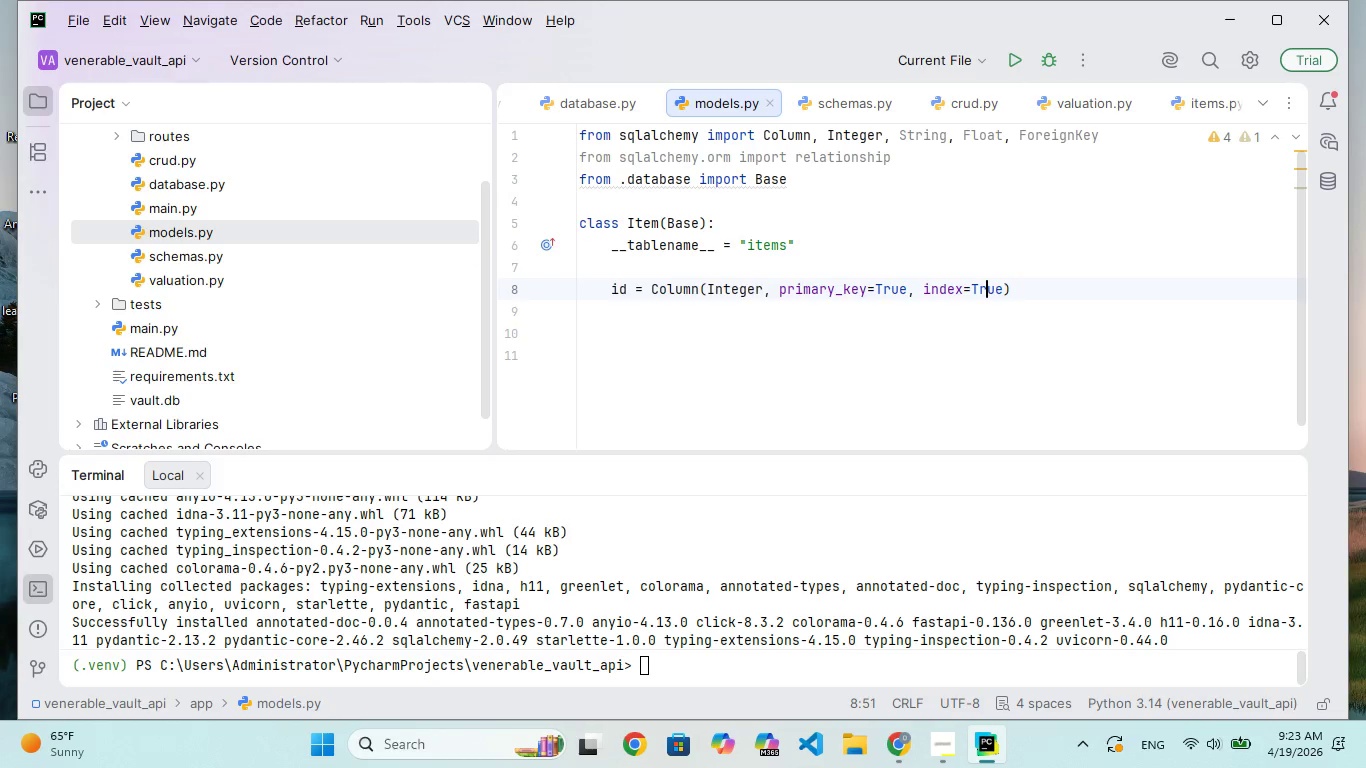 
key(ArrowRight)
 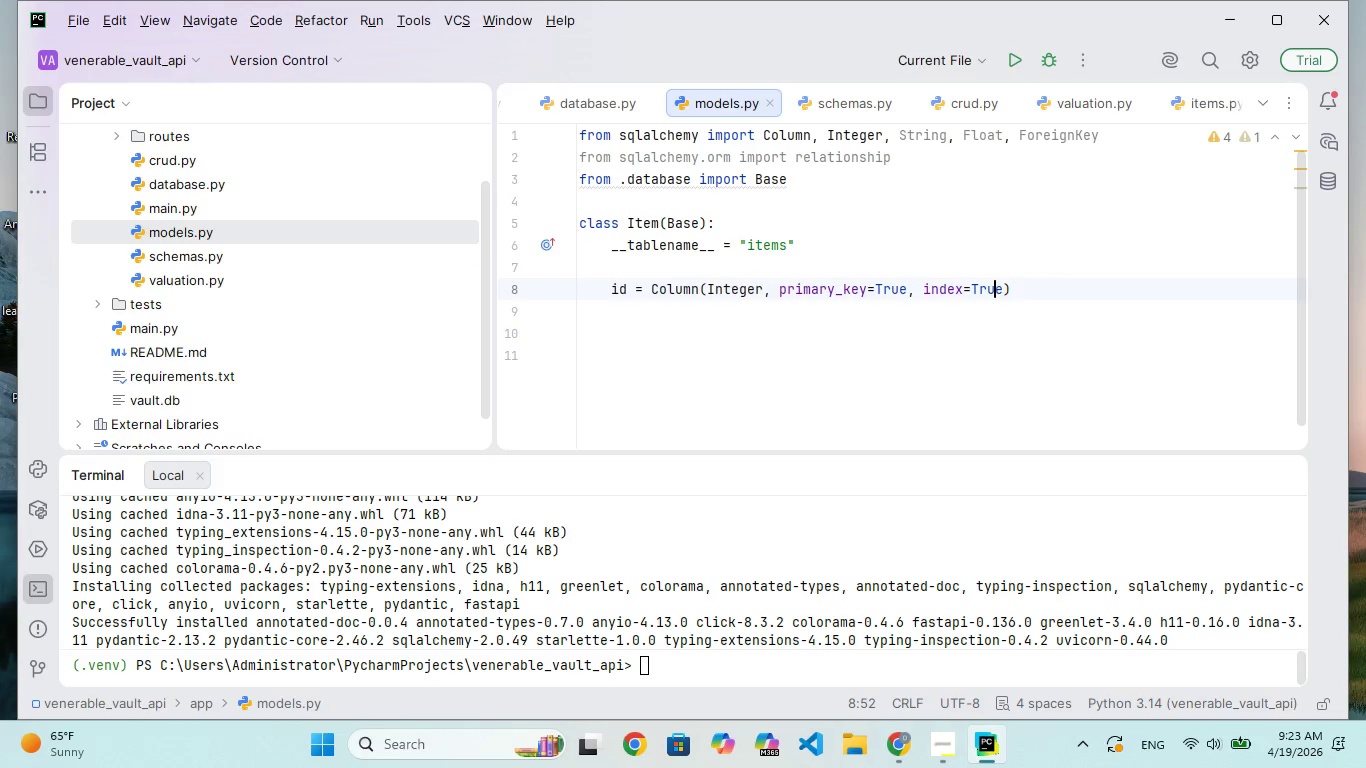 
key(ArrowRight)
 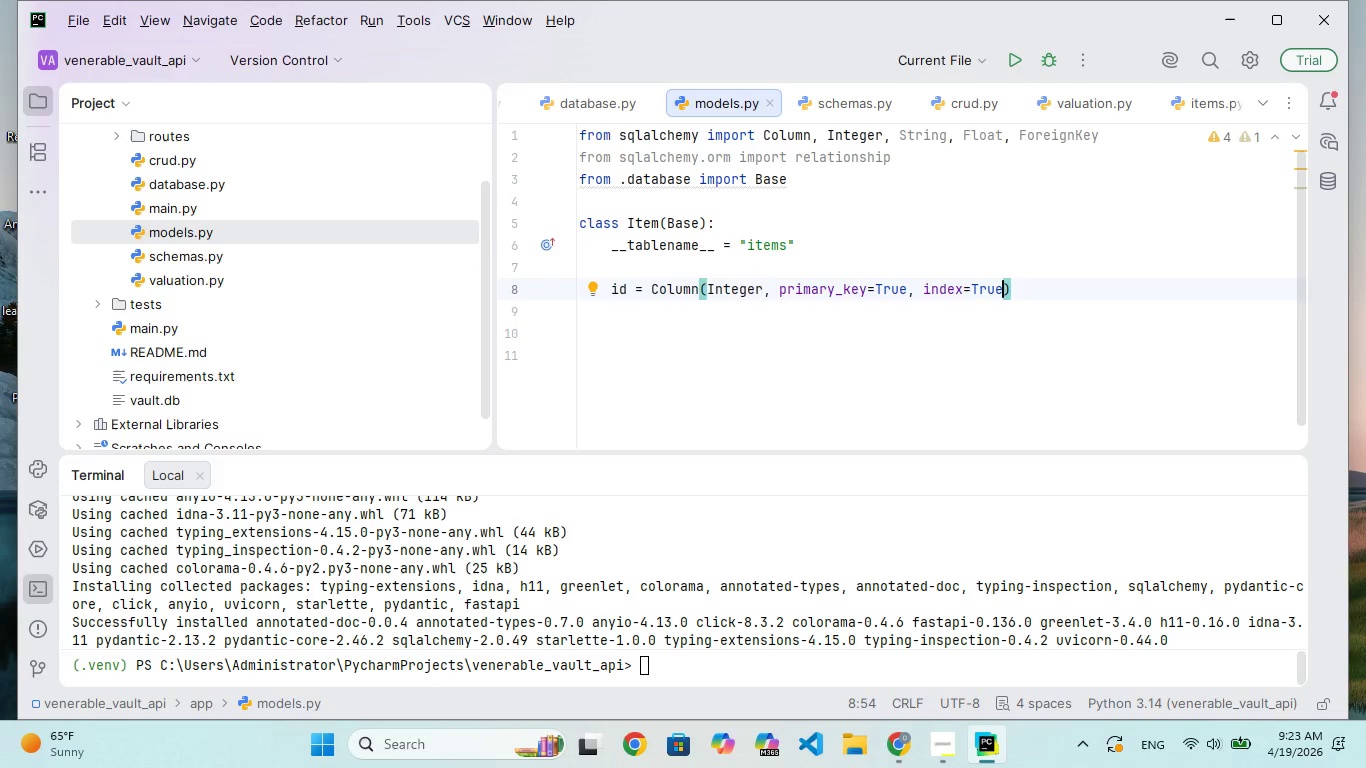 
key(ArrowRight)
 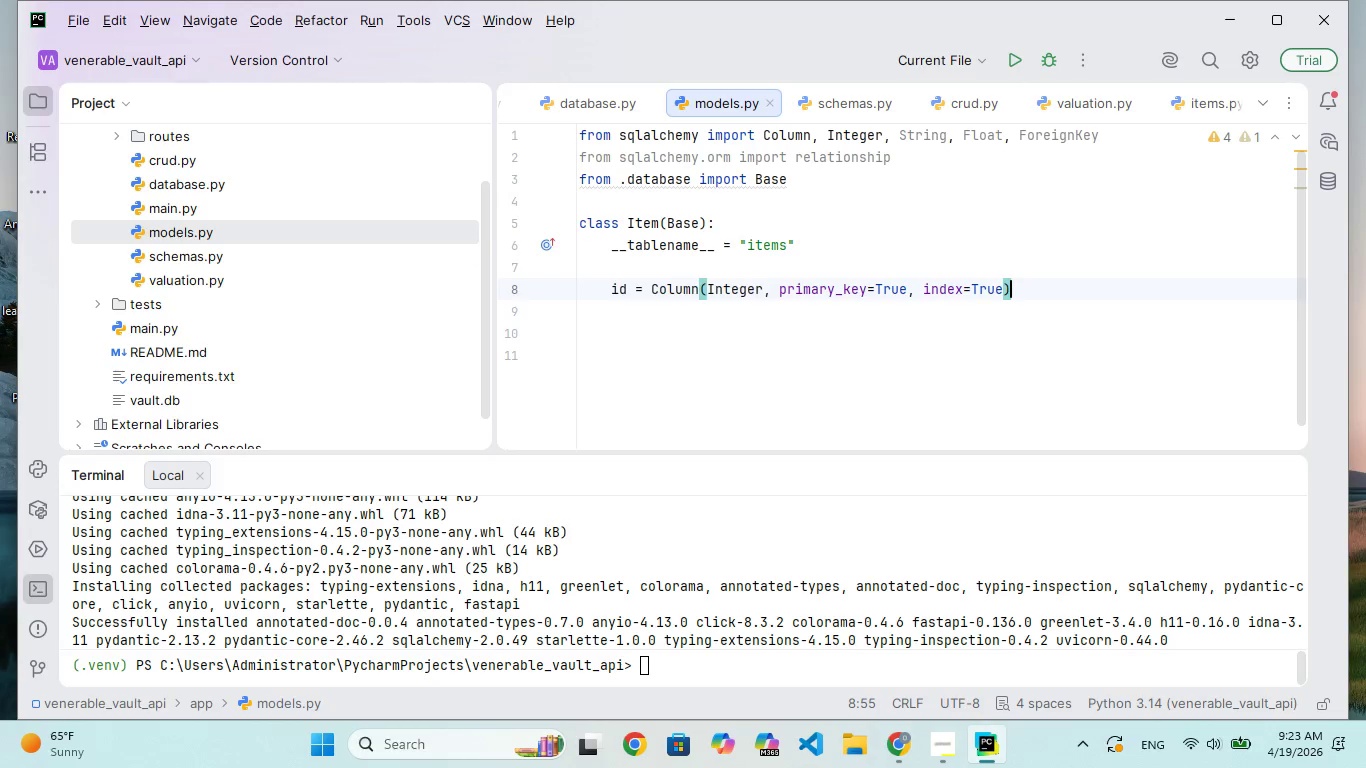 
key(Enter)
 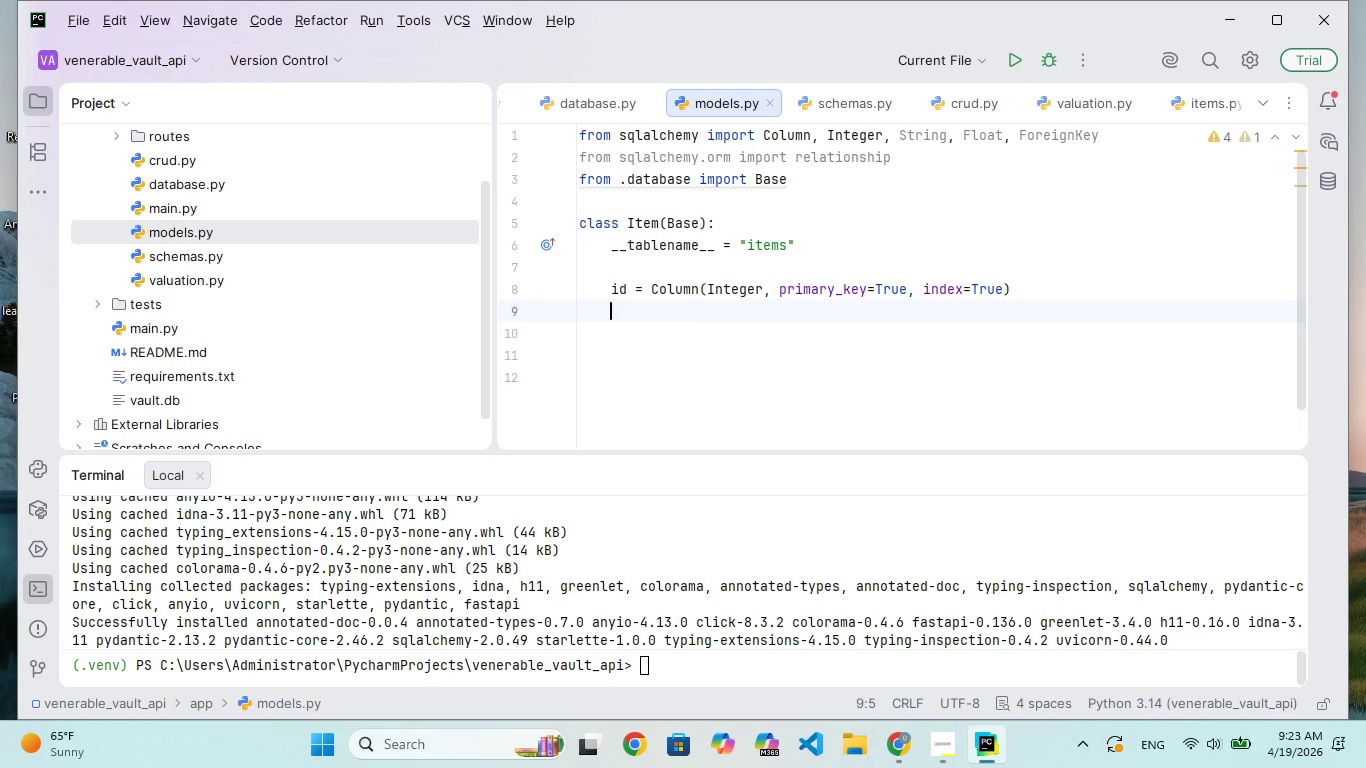 
type(nma)
key(Backspace)
key(Backspace)
type(ae = Column(String)
 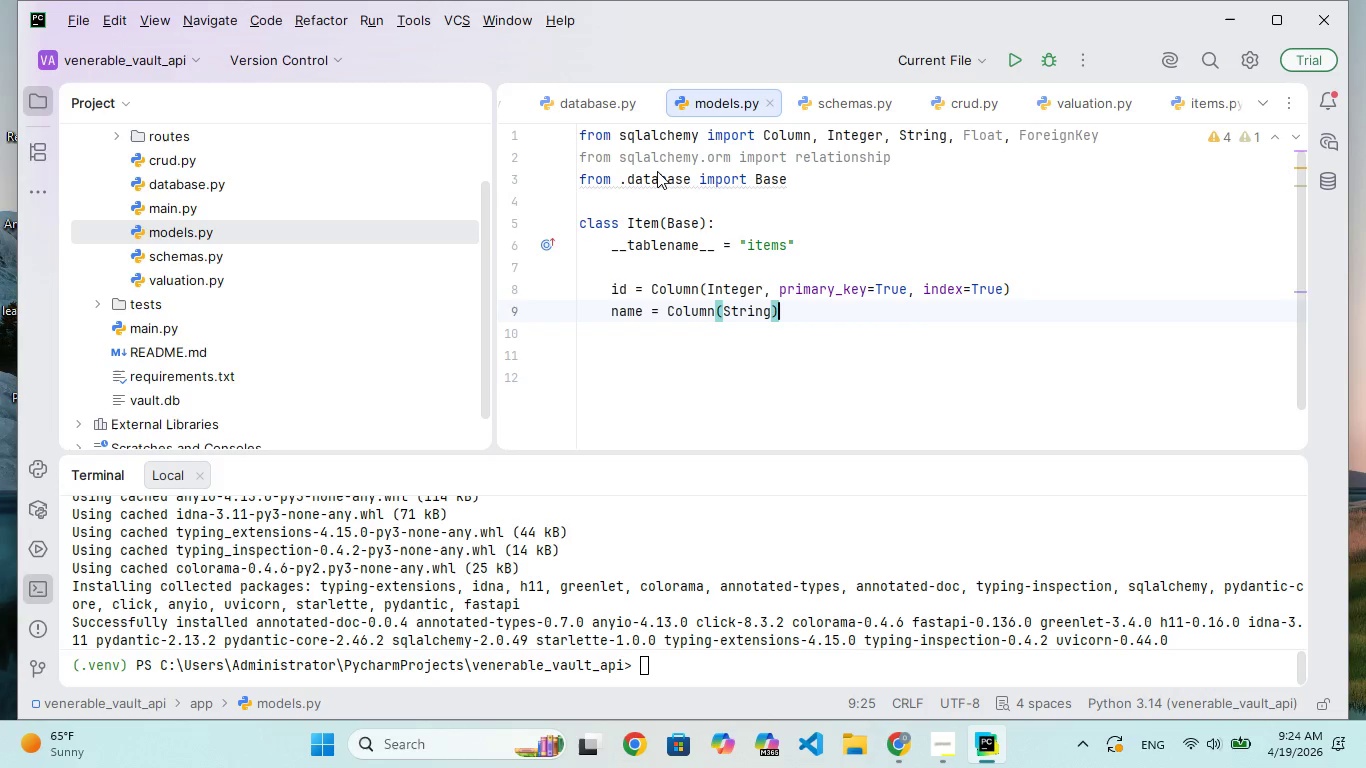 
 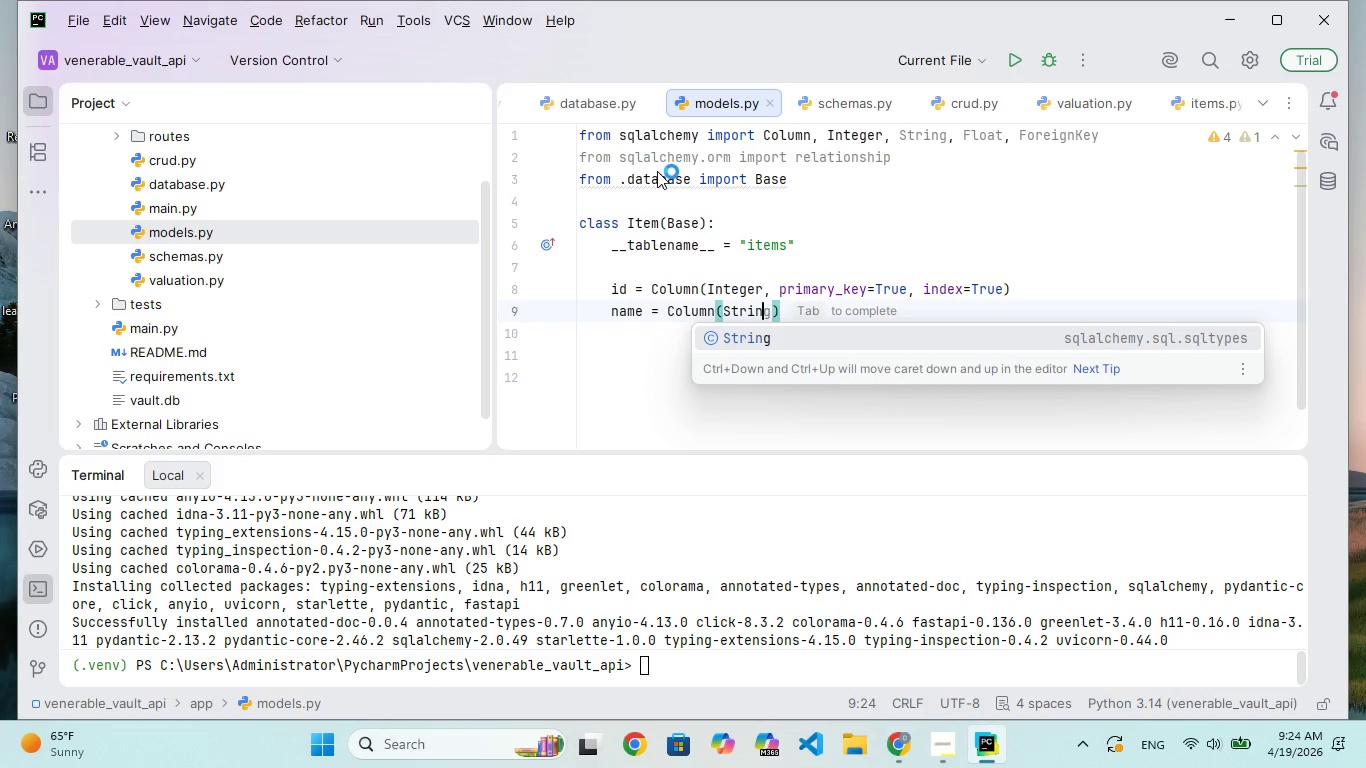 
key(ArrowRight)
 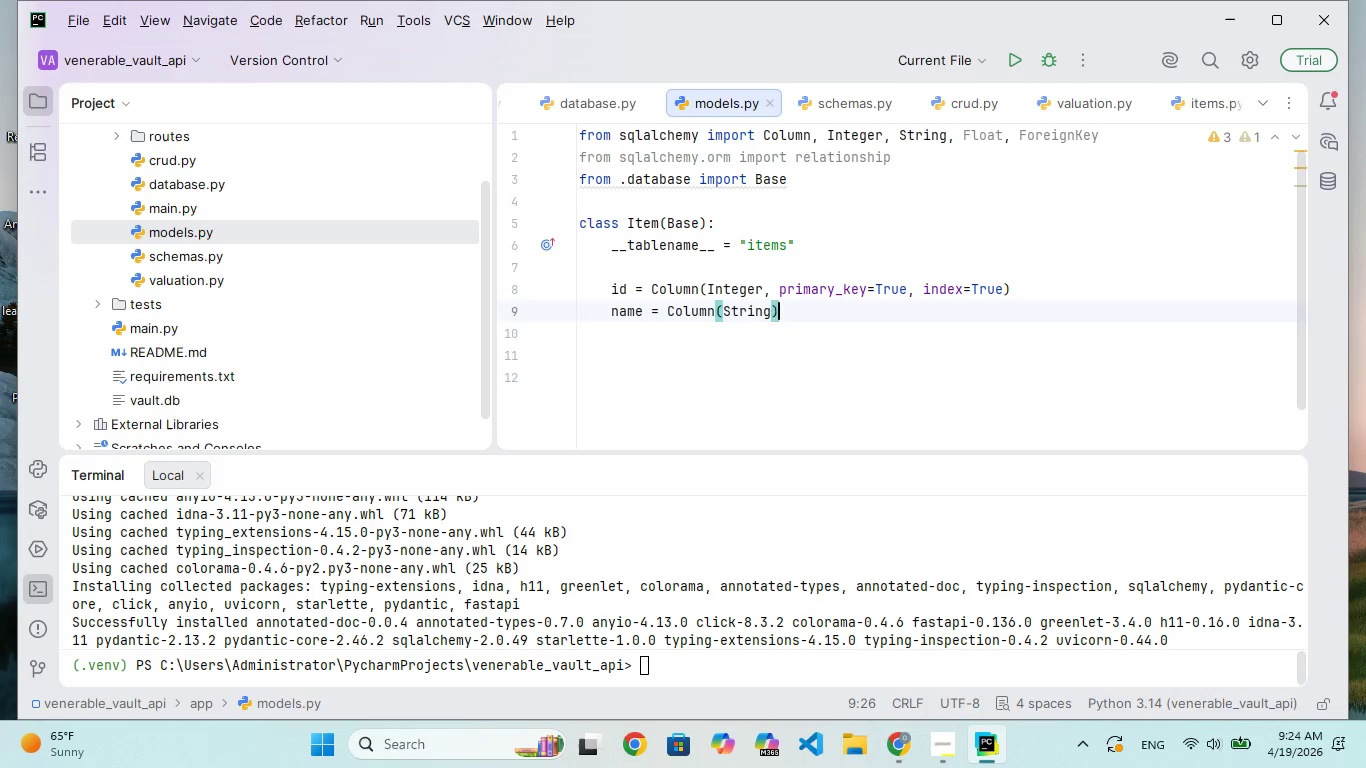 
key(Enter)
 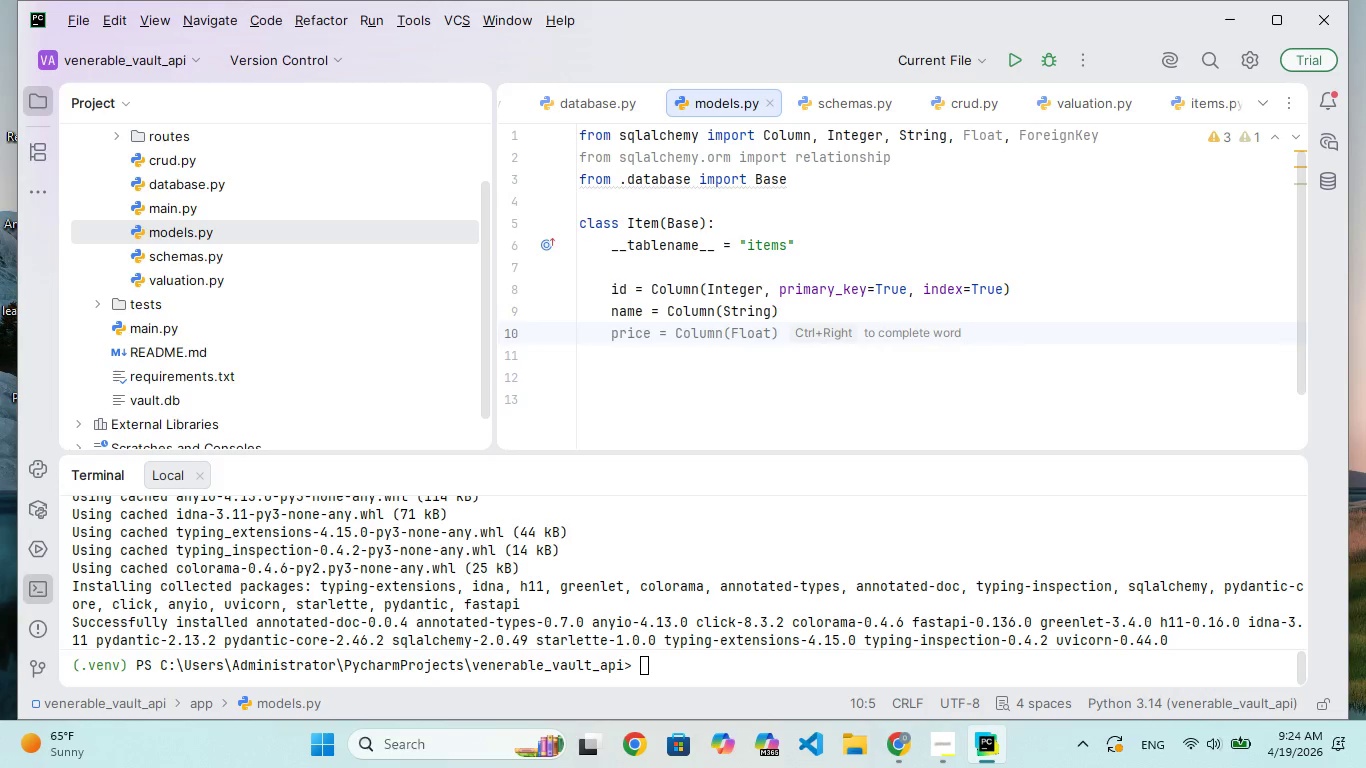 
type(base_cost = Coumn(Float)
 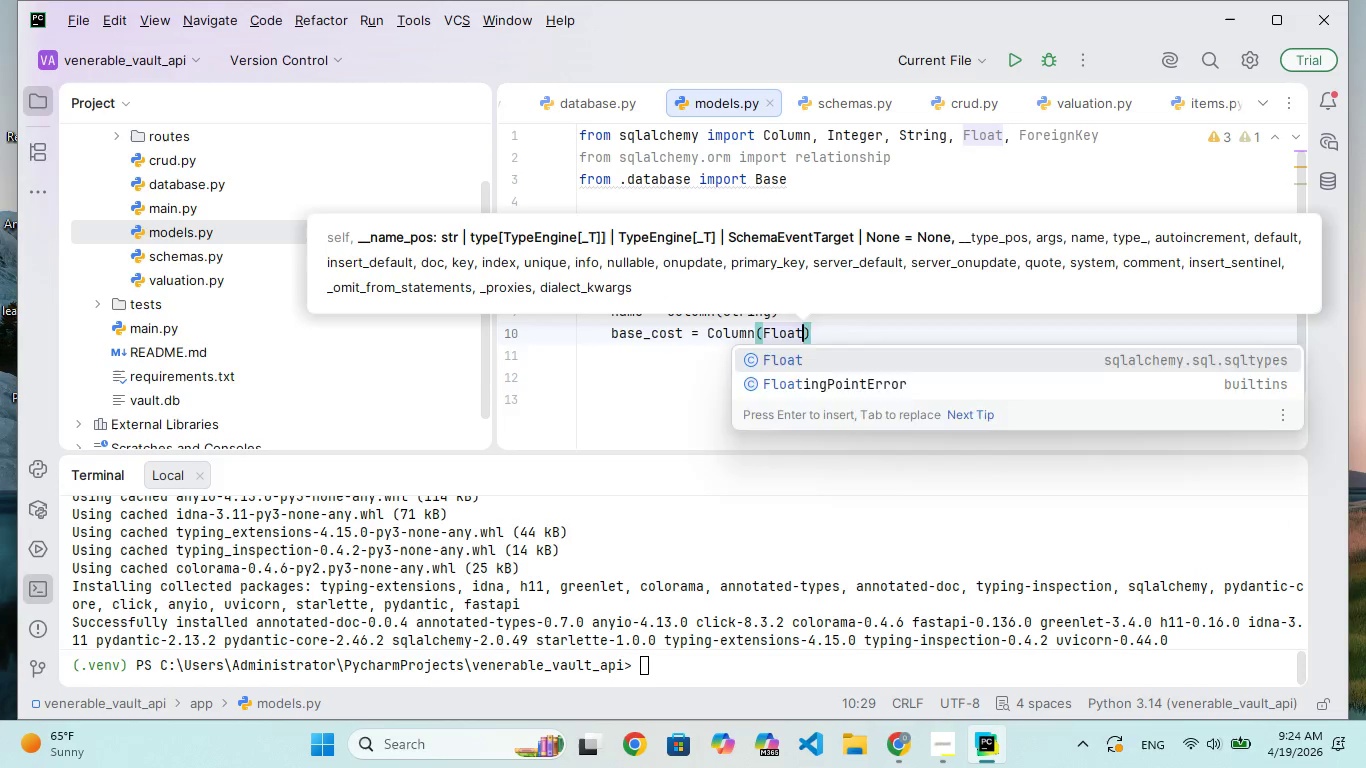 
key(ArrowRight)
 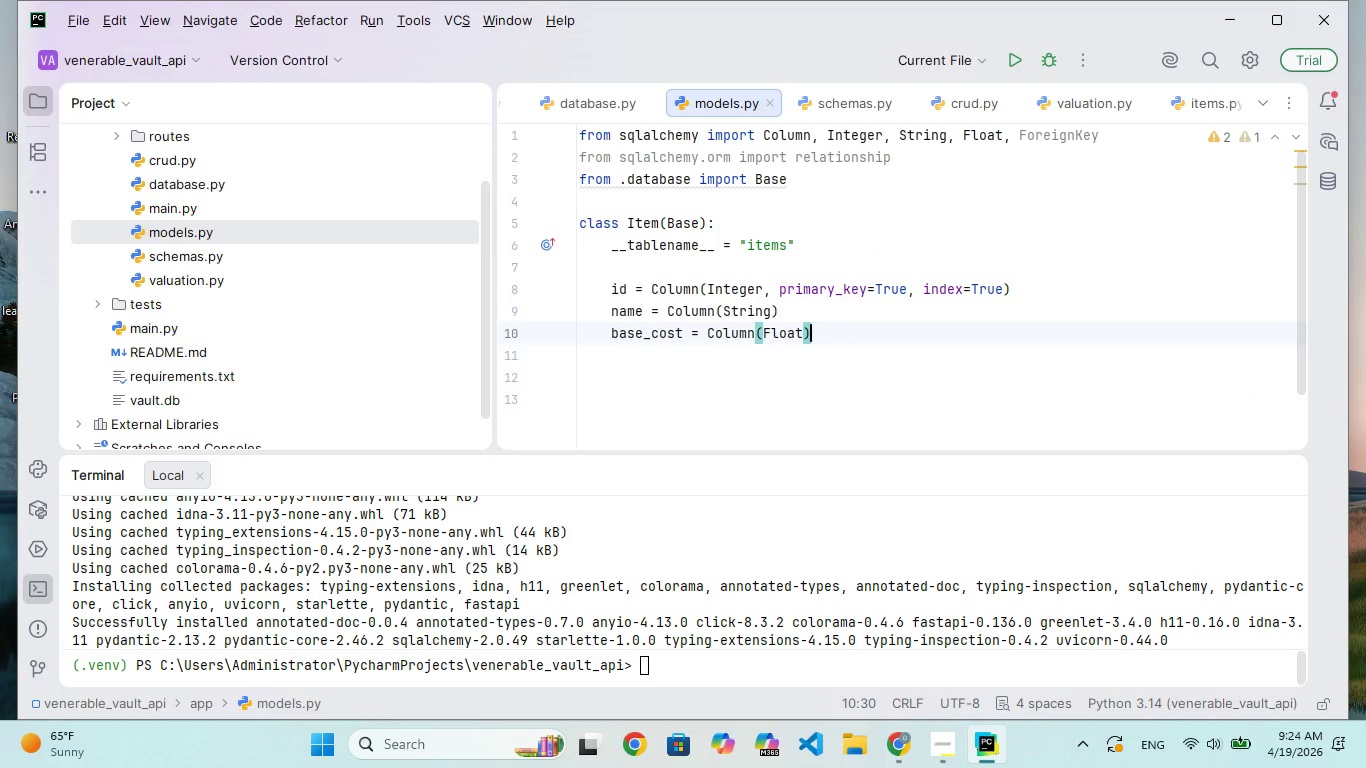 
key(Enter)
 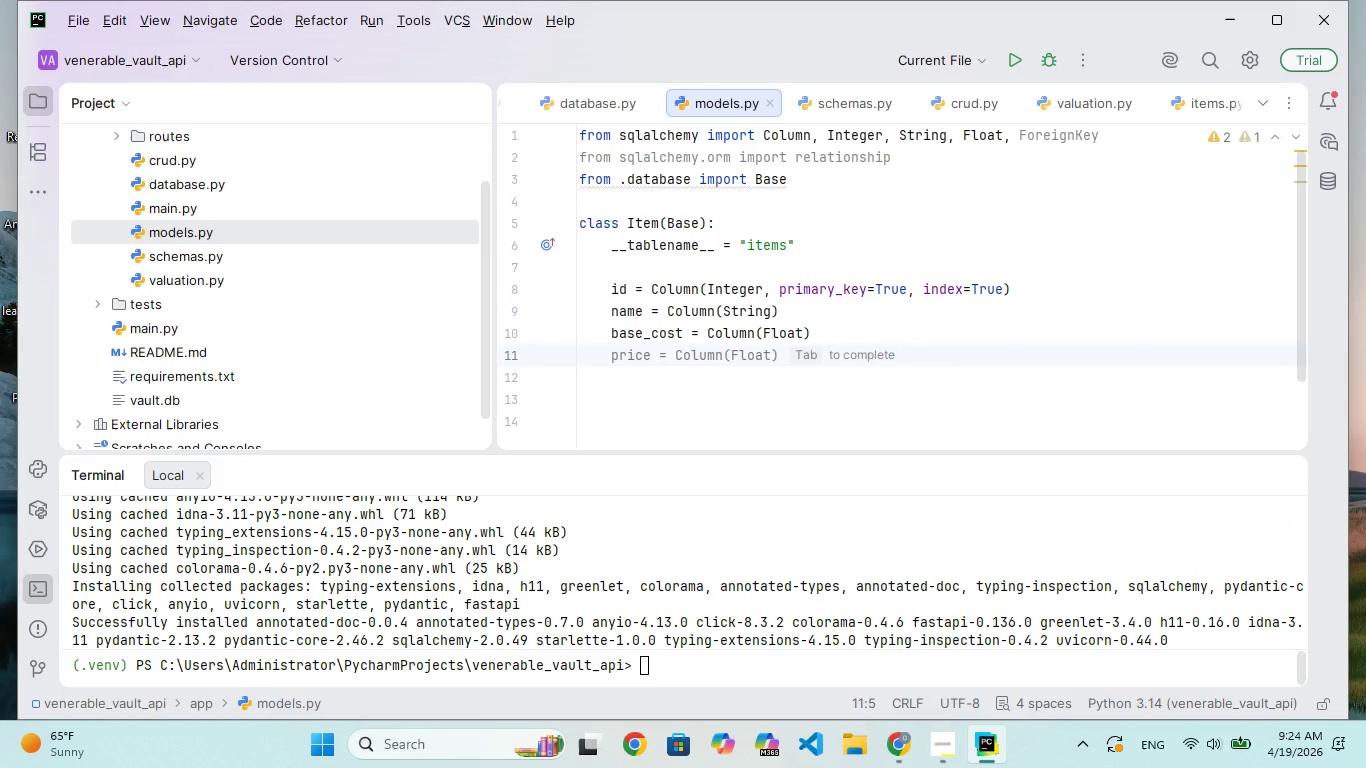 
type(ae_category = Column(String)
 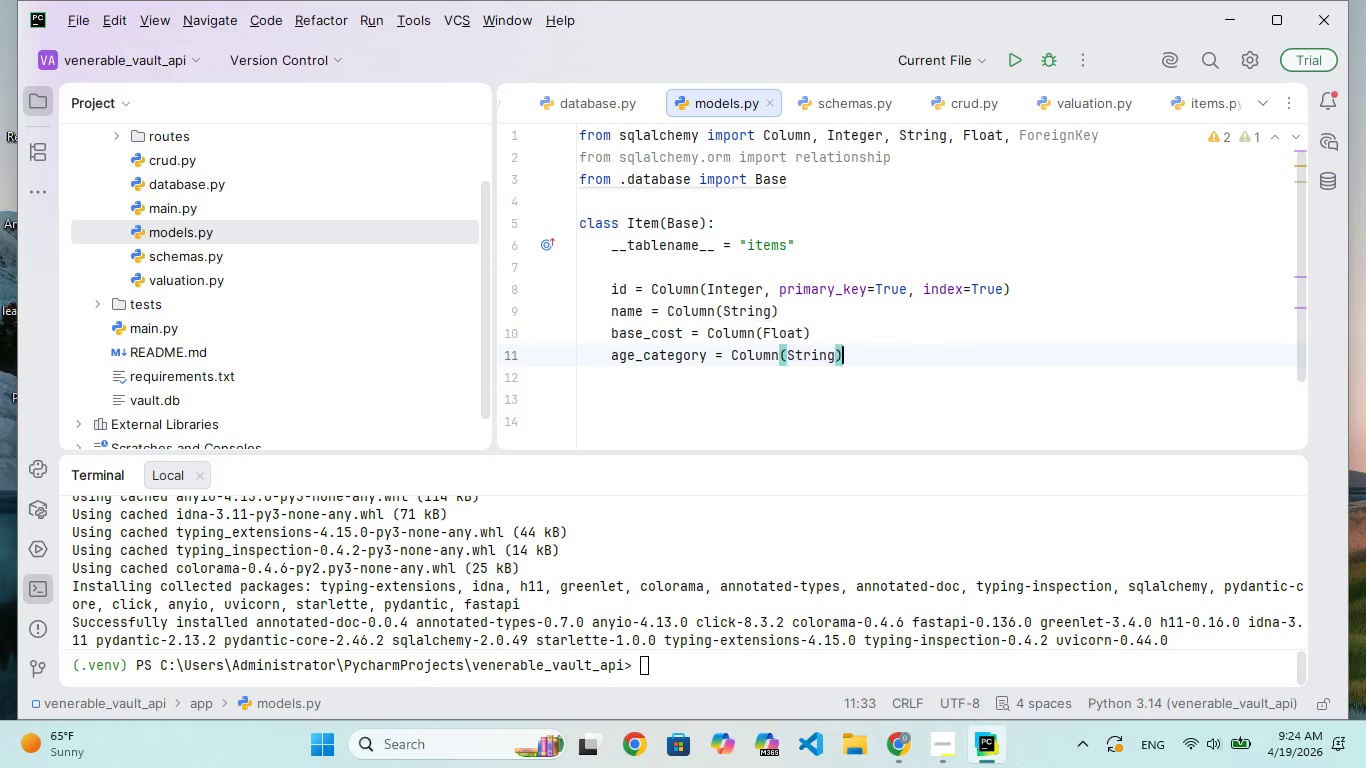 
 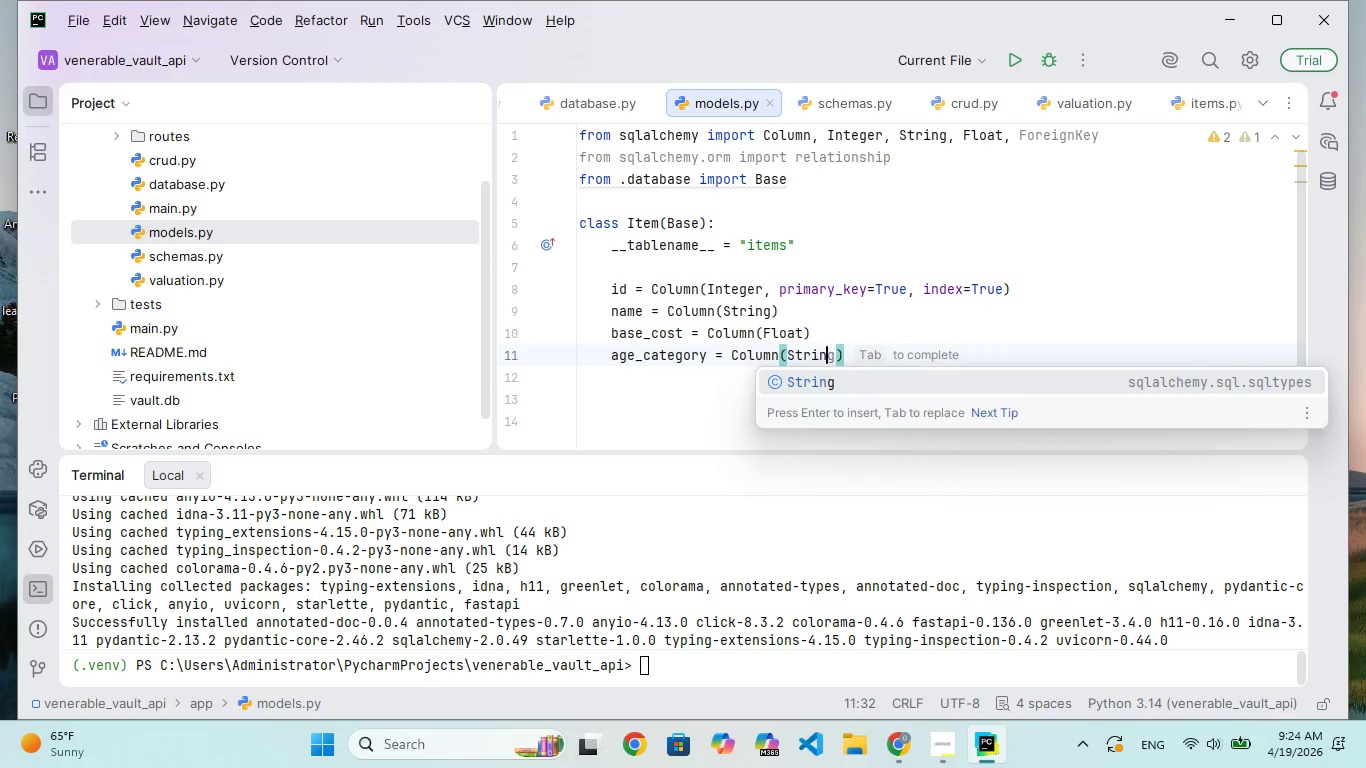 
key(ArrowRight)
 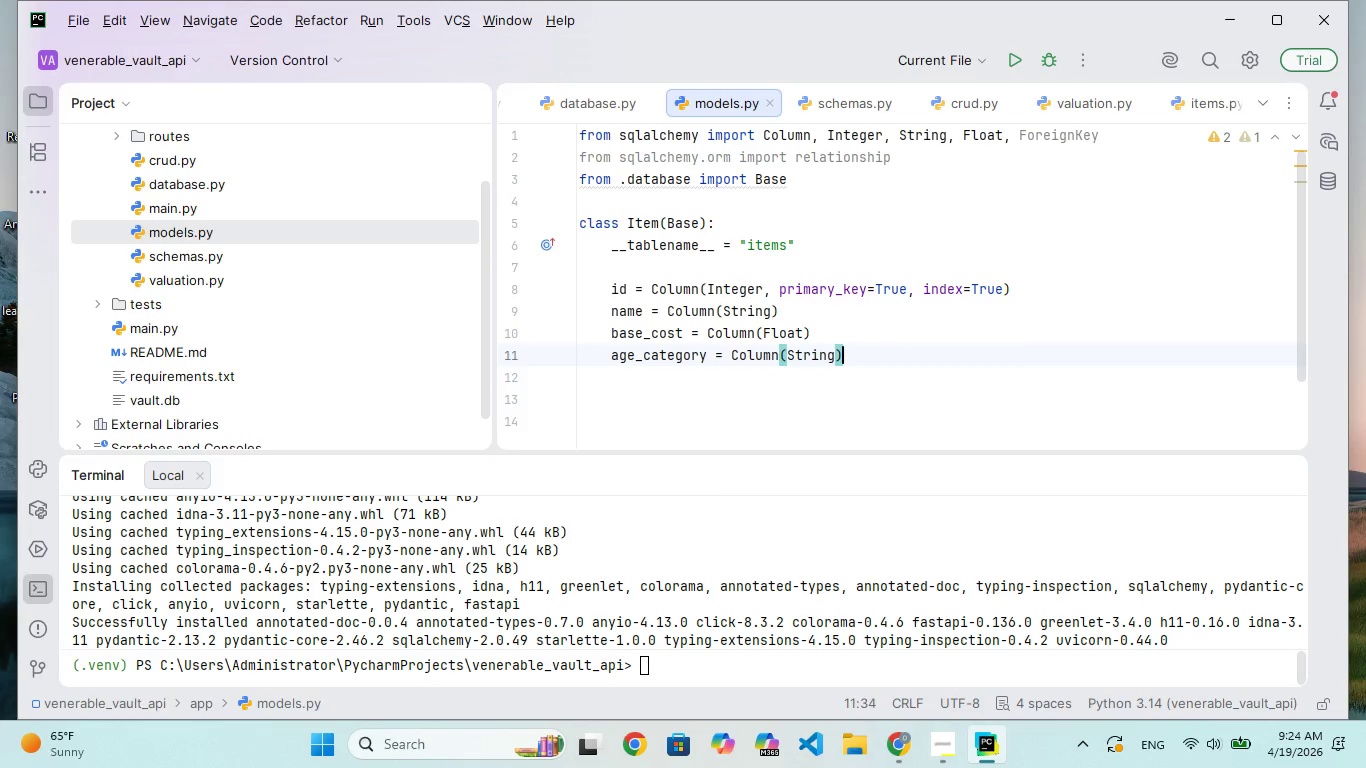 
key(Enter)
 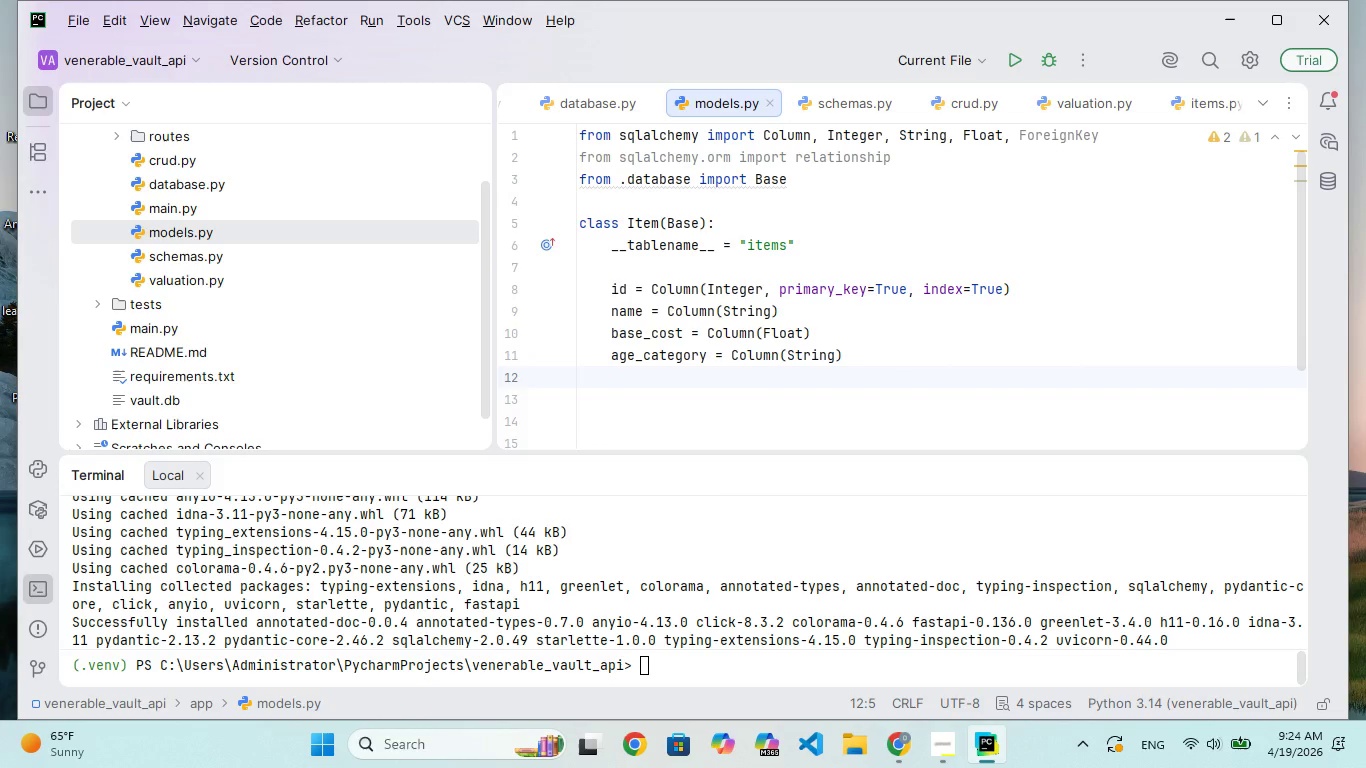 
type(document)
 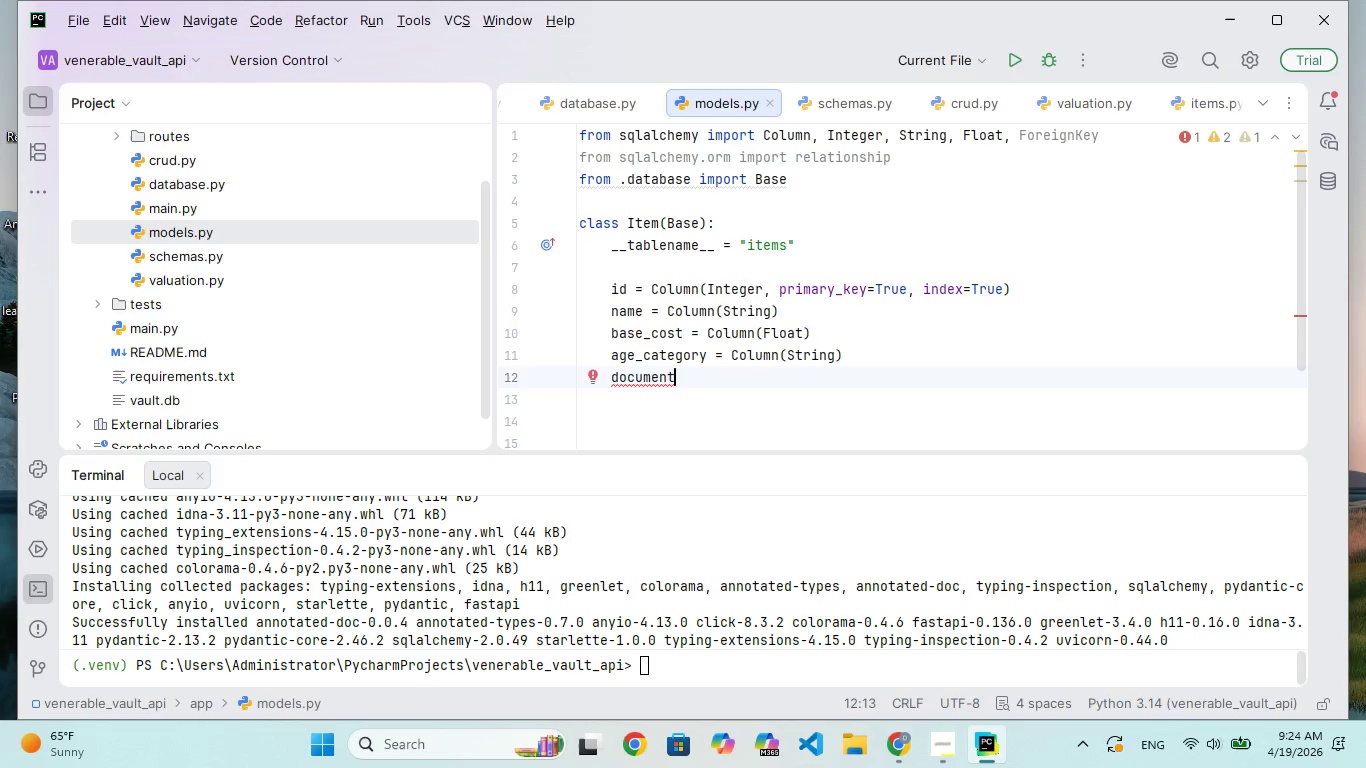 
type(s))
key(Backspace)
type(_count)
 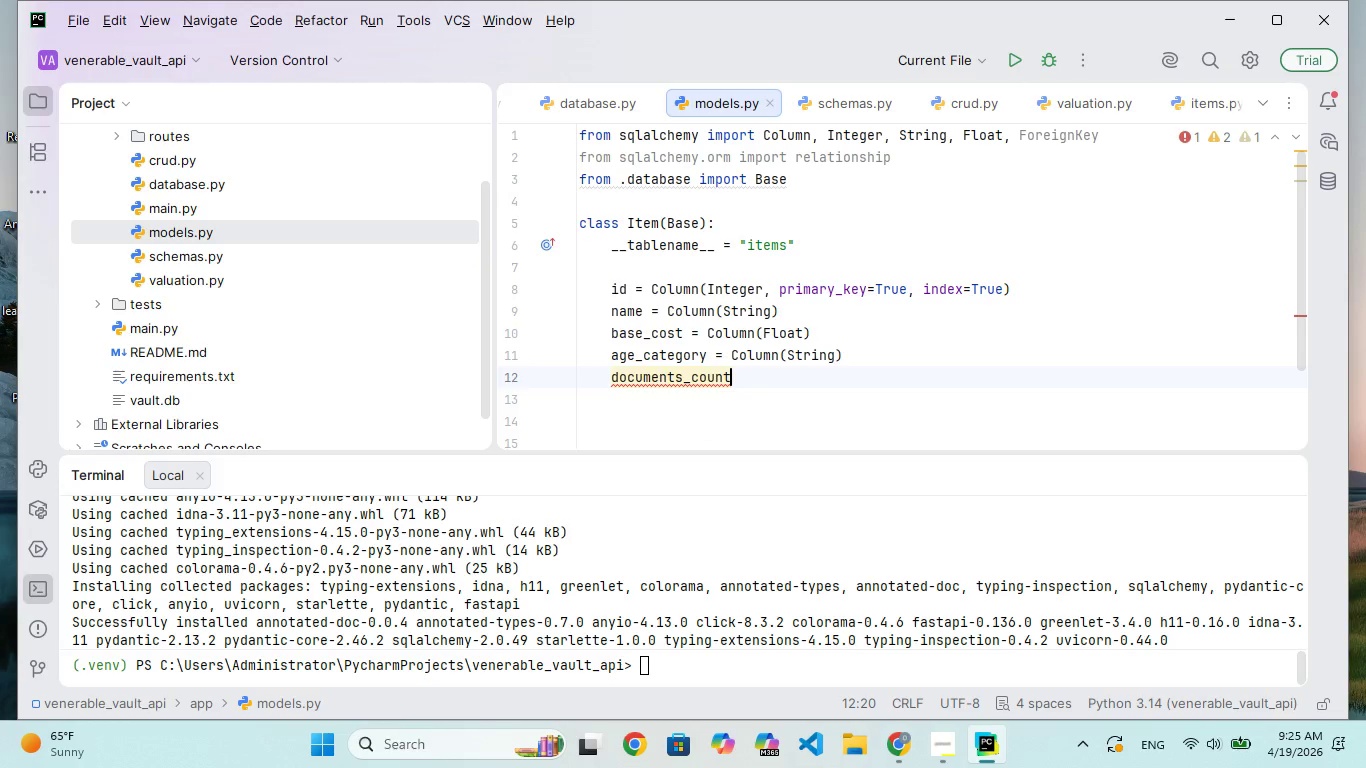 
hold_key(key=ArrowLeft, duration=0.67)
 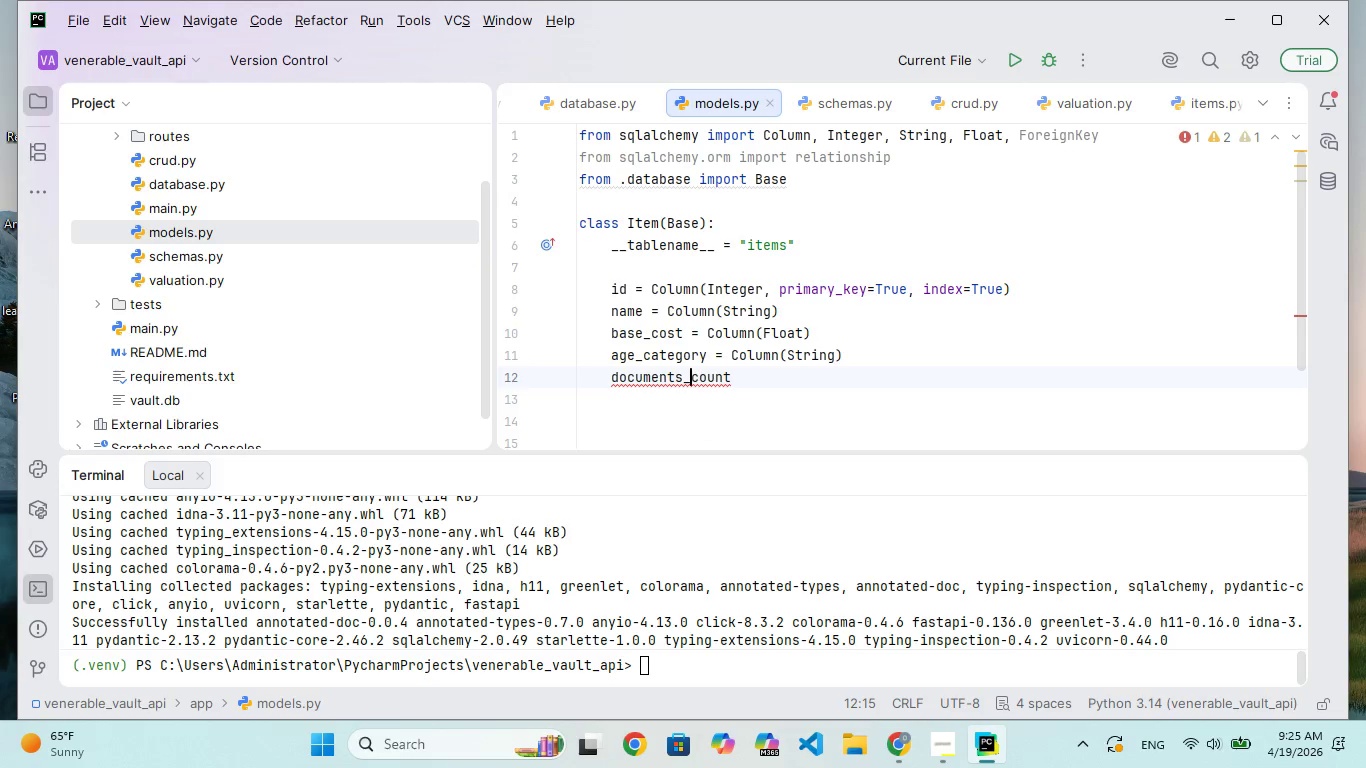 
key(ArrowLeft)
 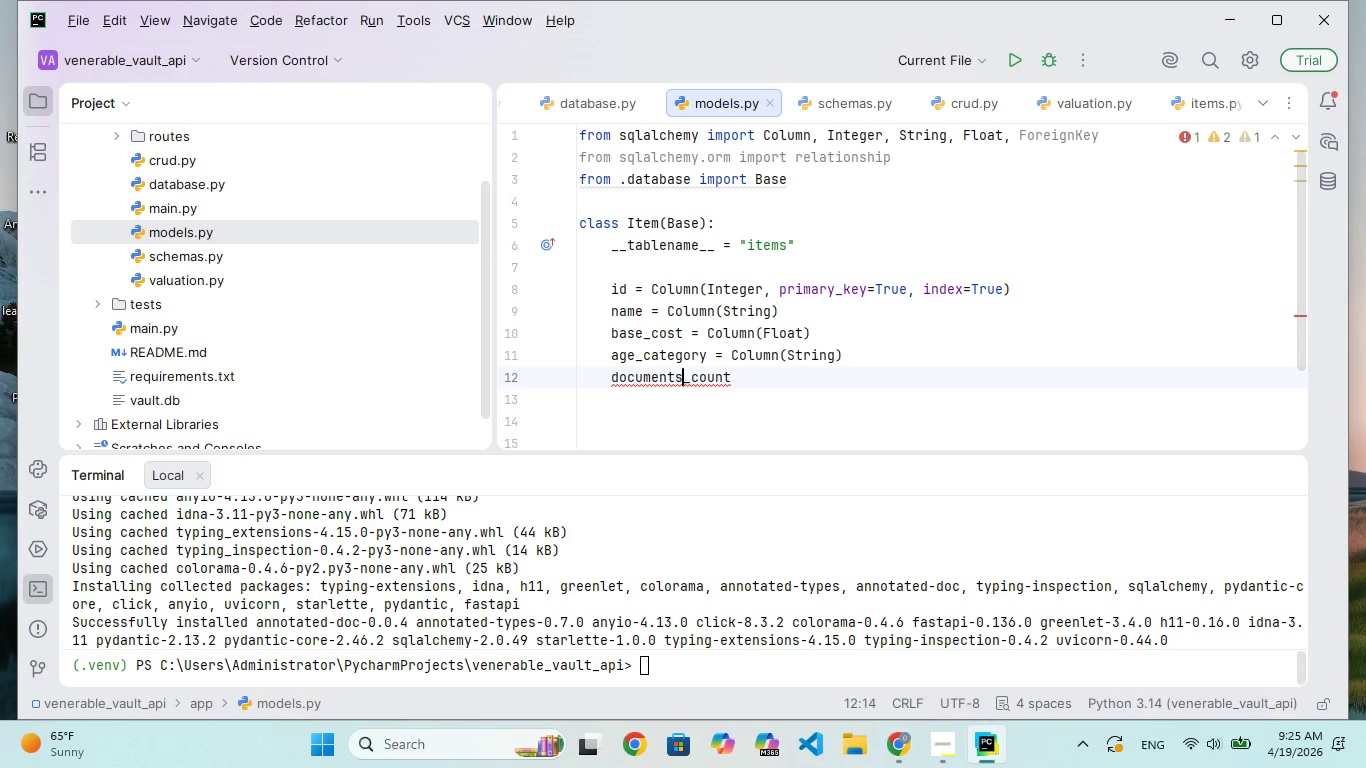 
key(ArrowLeft)
 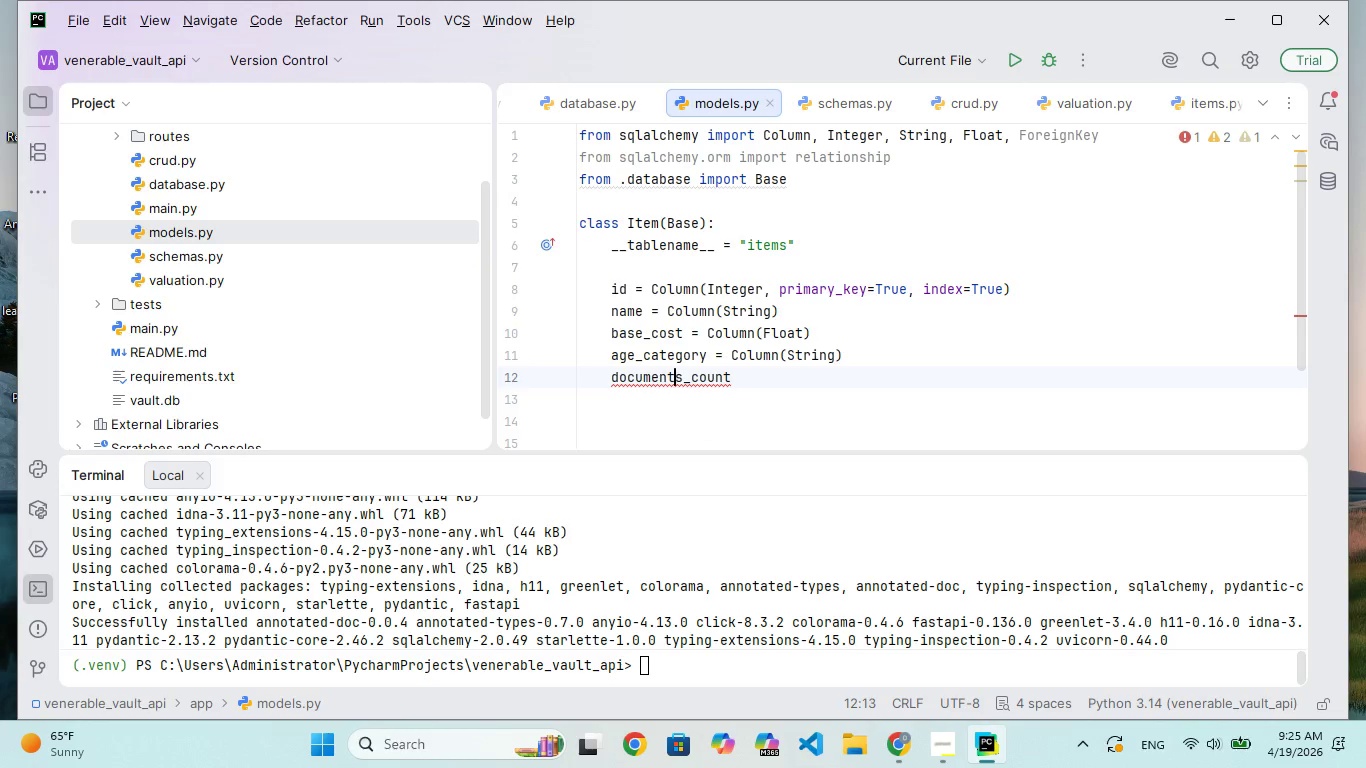 
key(ArrowLeft)
 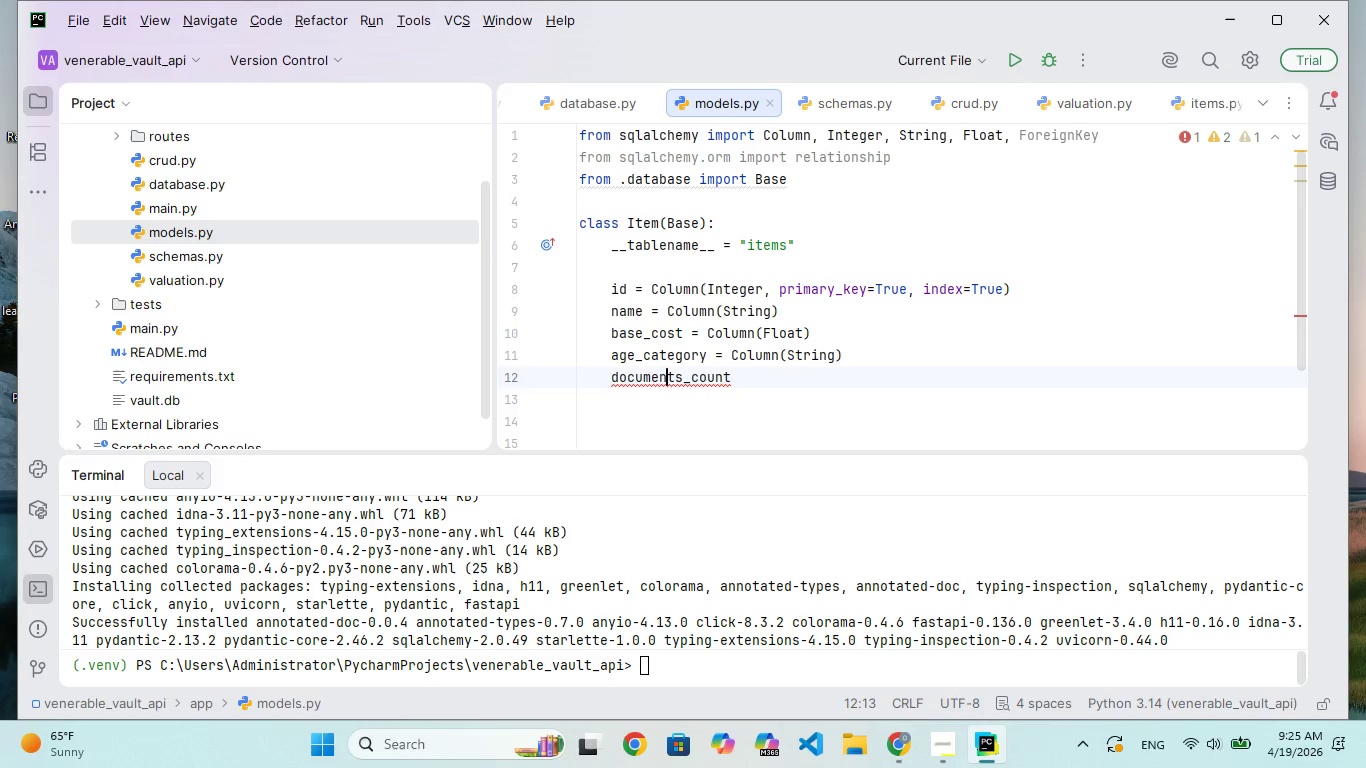 
key(ArrowLeft)
 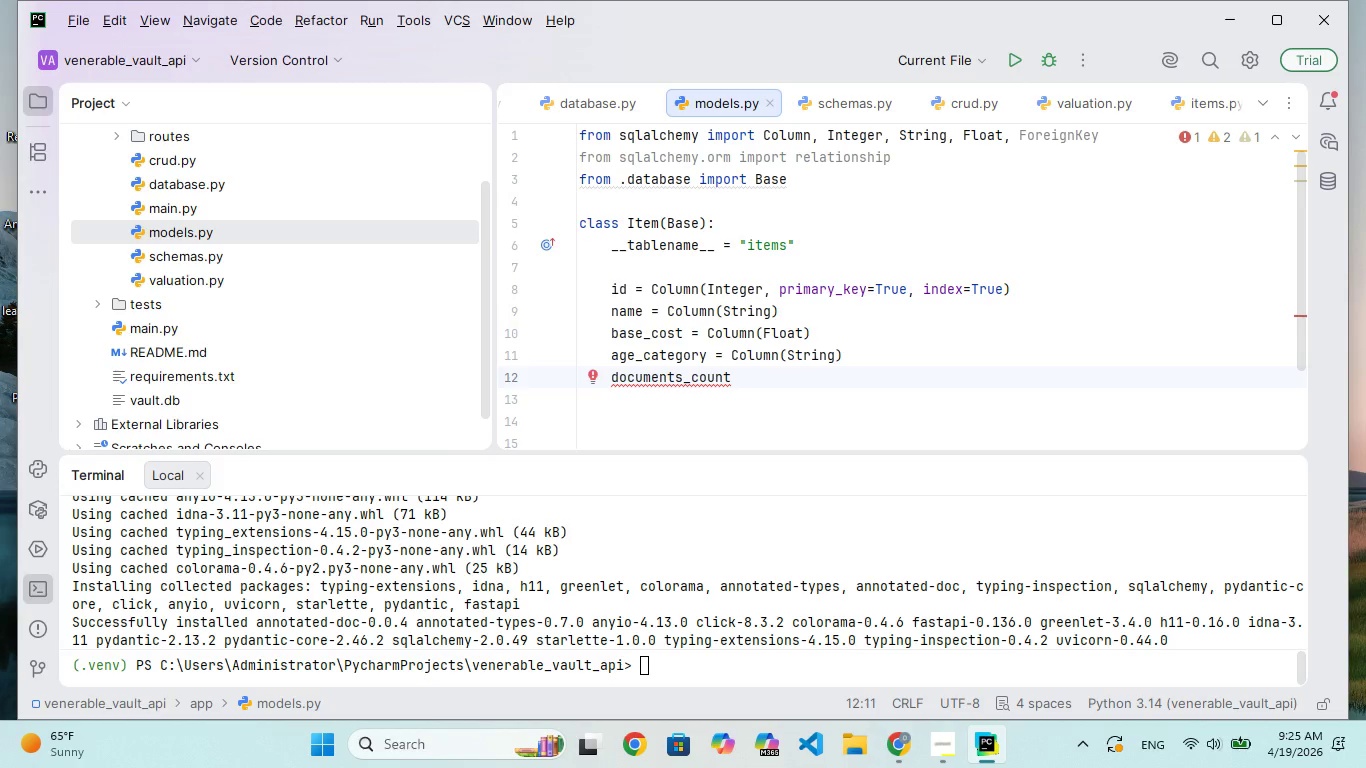 
hold_key(key=ArrowRight, duration=0.8)
 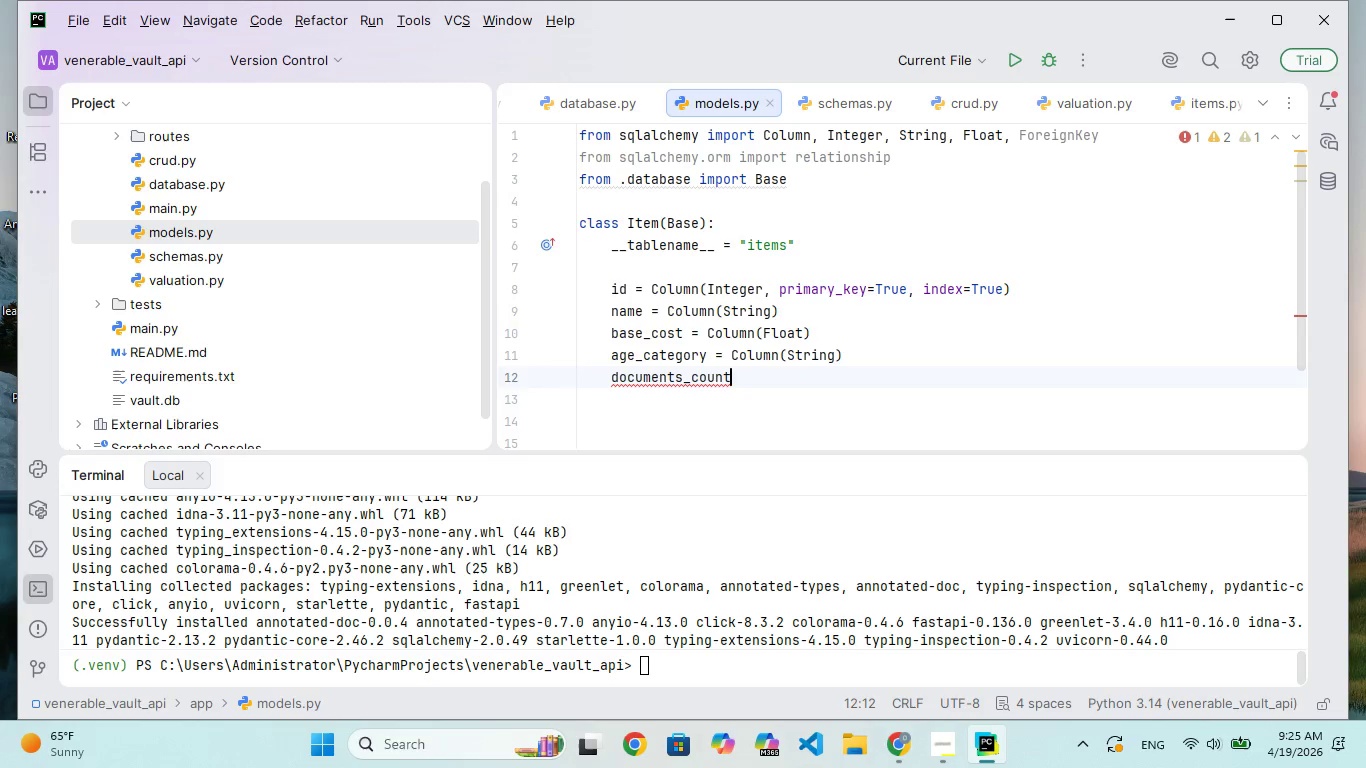 
key(ArrowRight)
 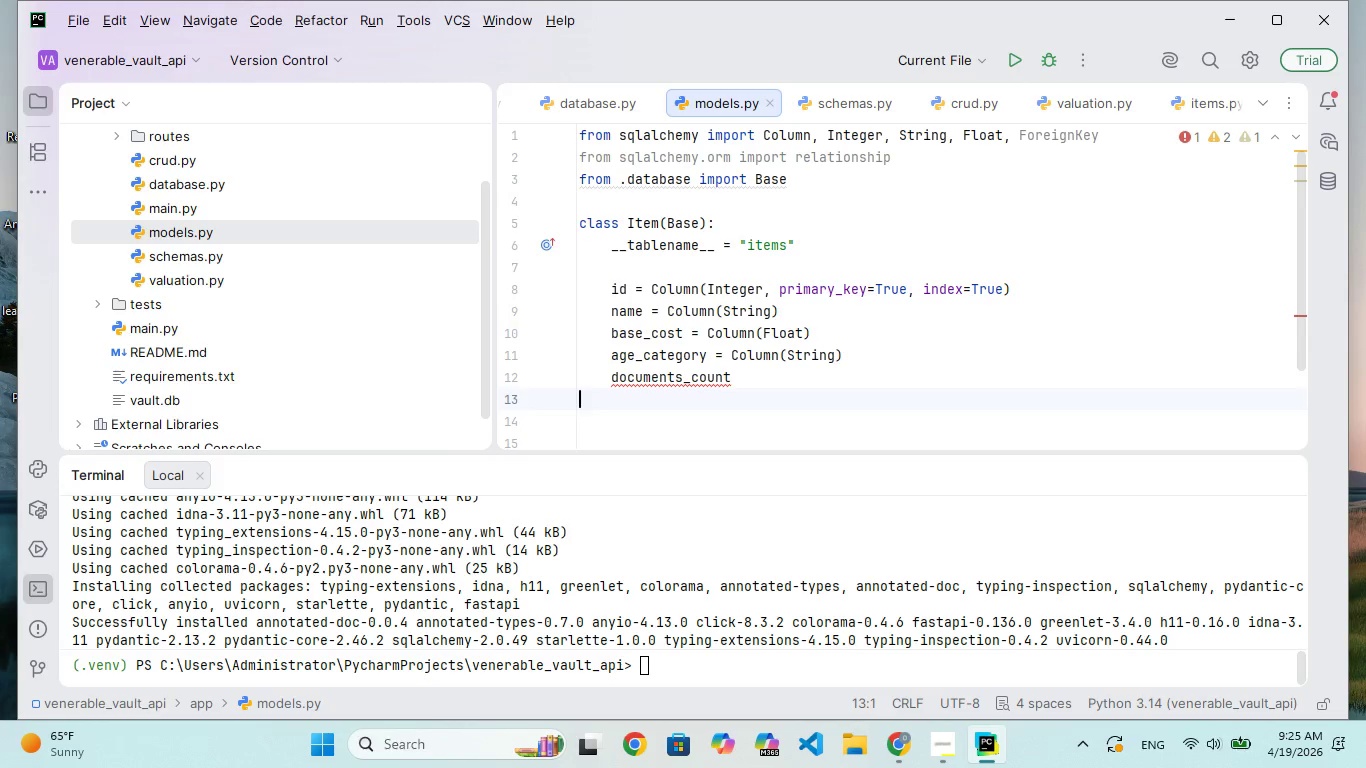 
key(ArrowLeft)
 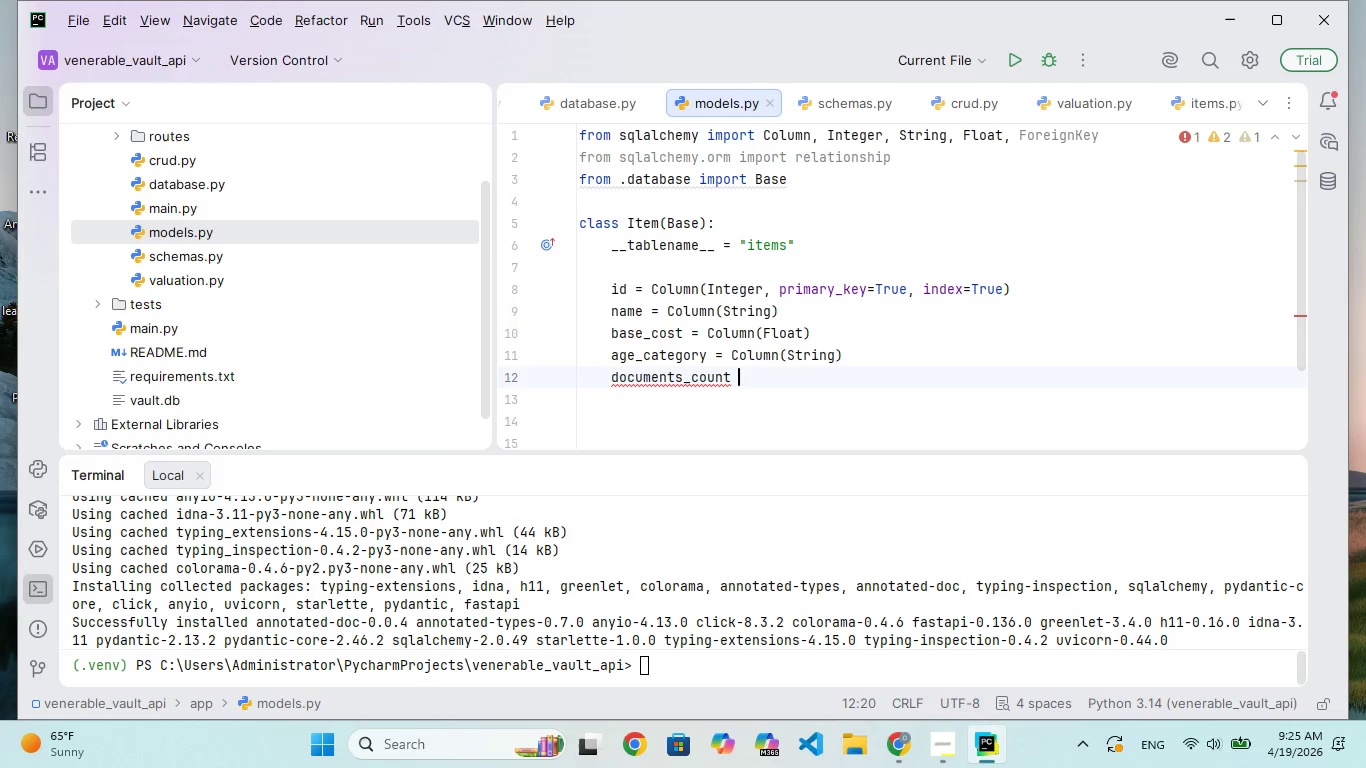 
type( = Col)
 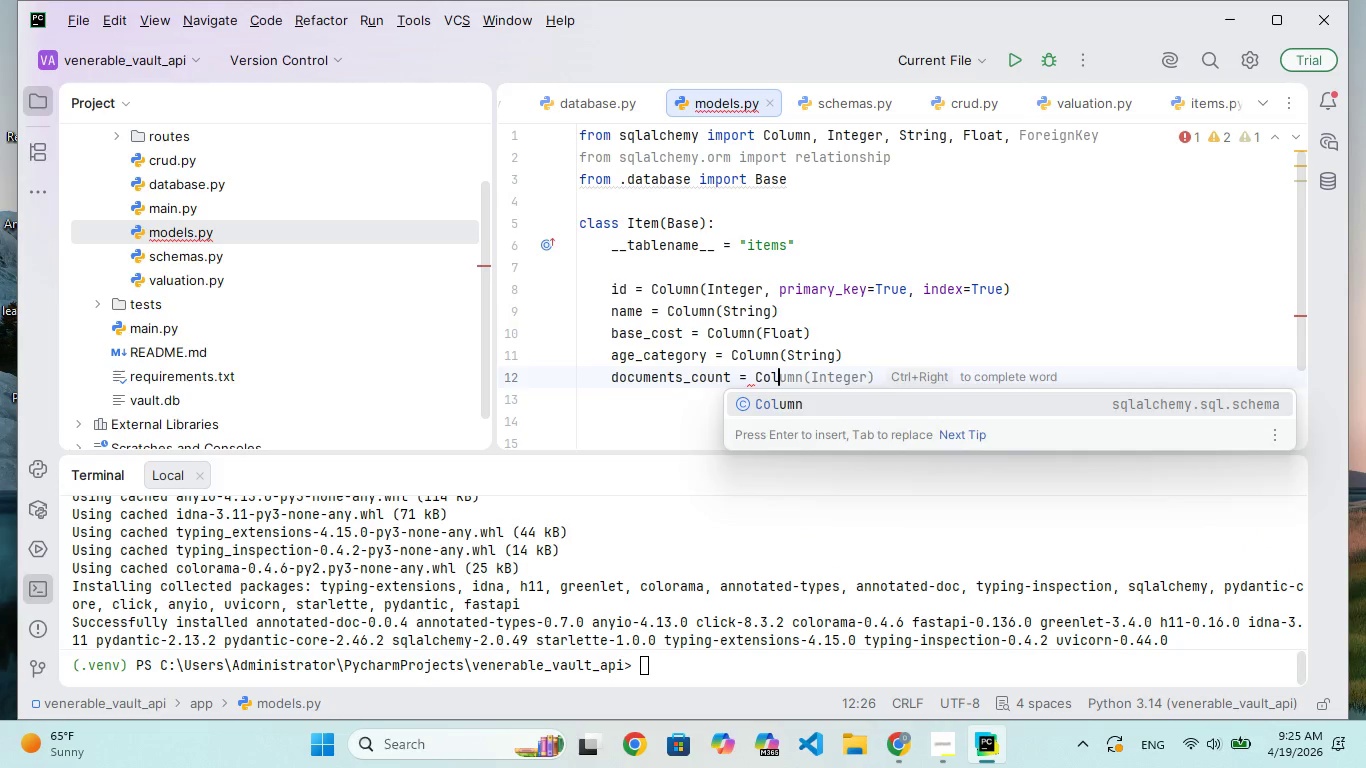 
key(Enter)
 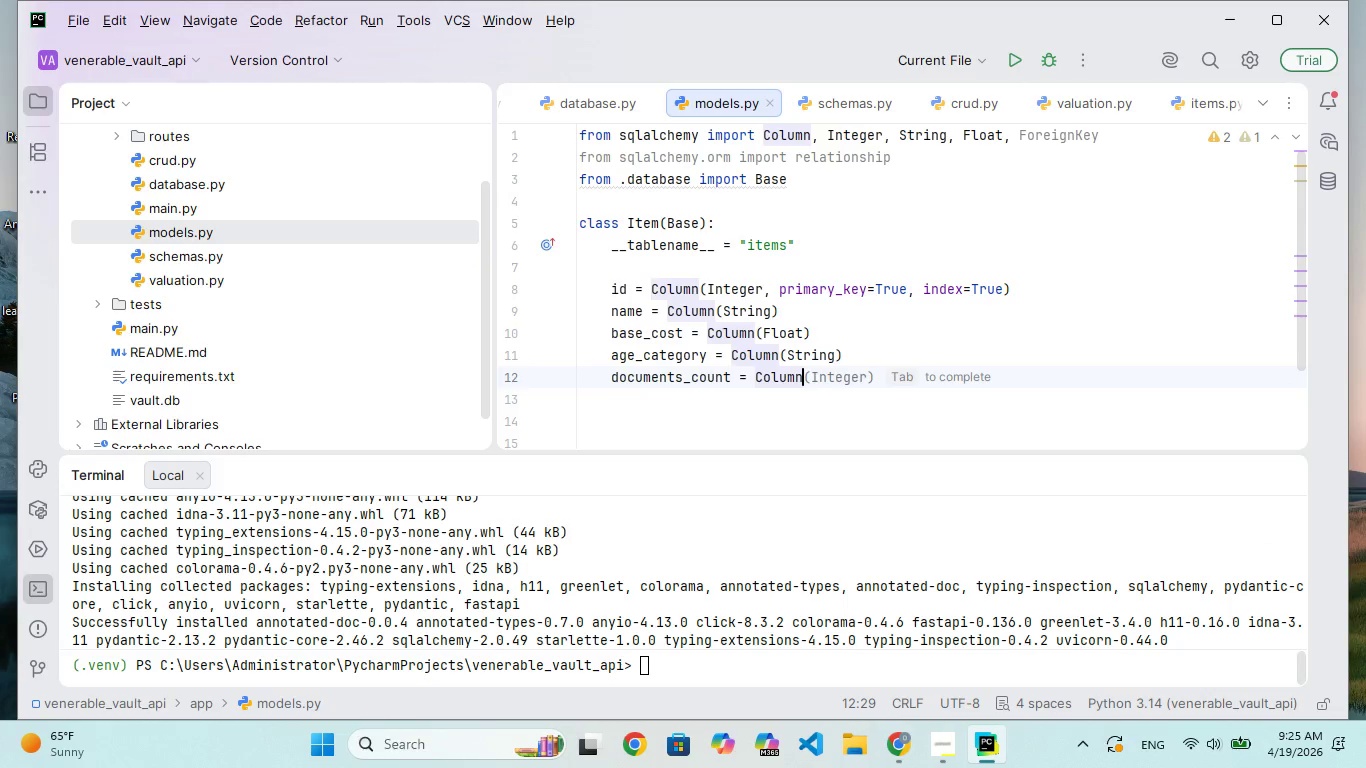 
type((Inte)
 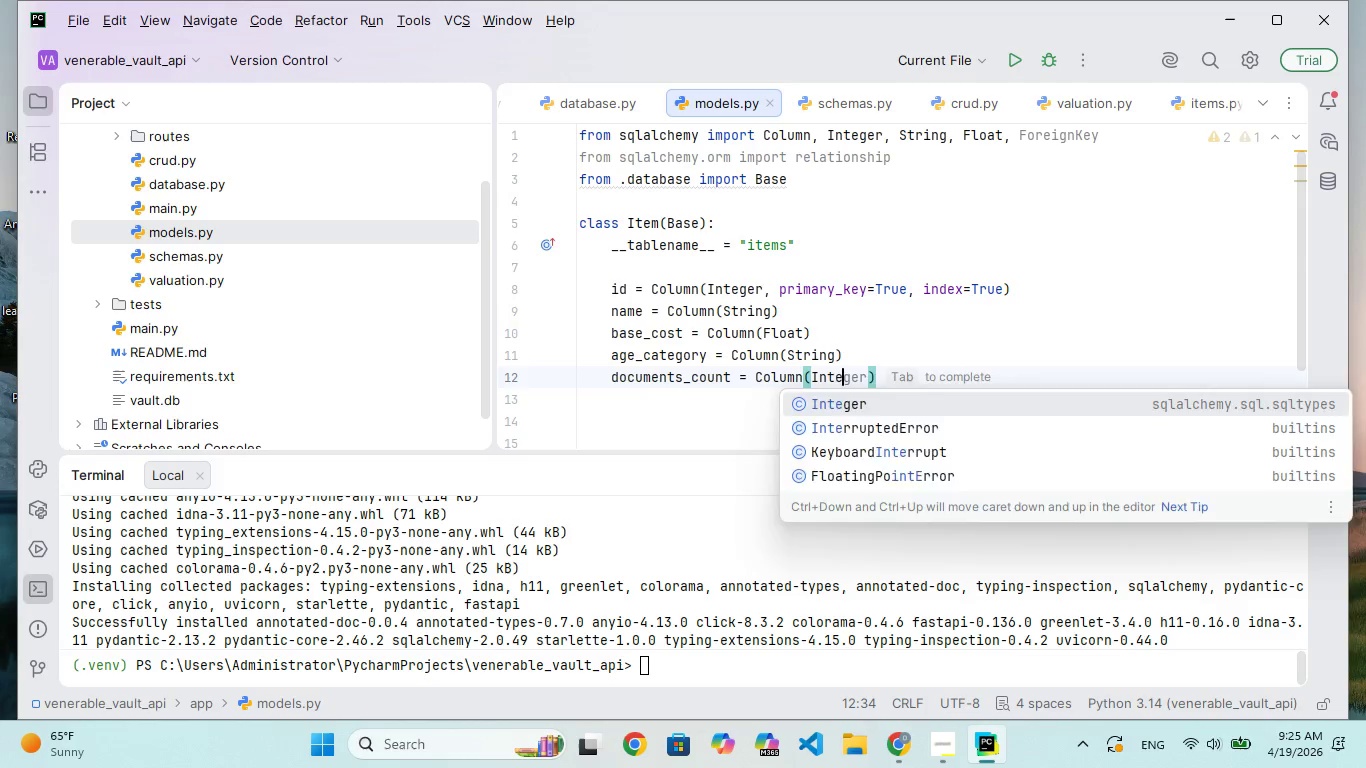 
key(Enter)
 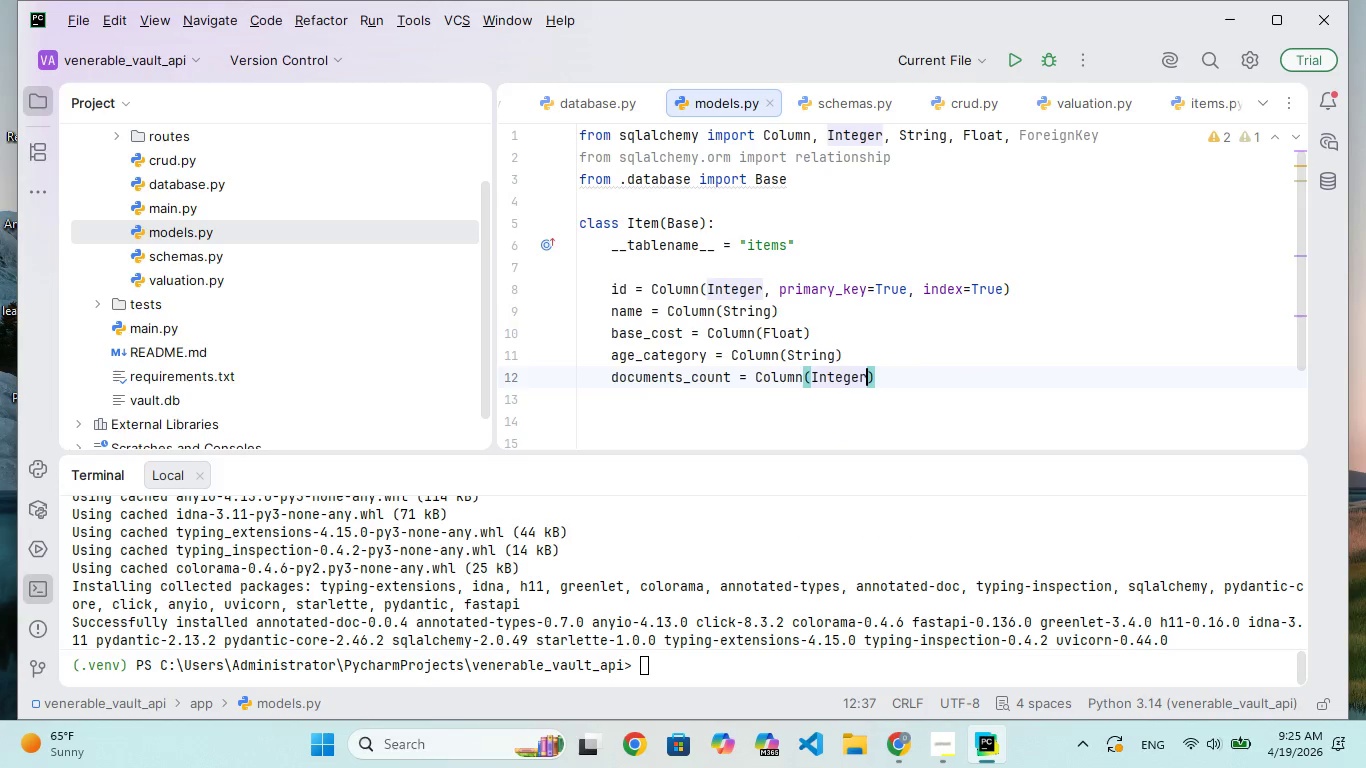 
key(ArrowRight)
 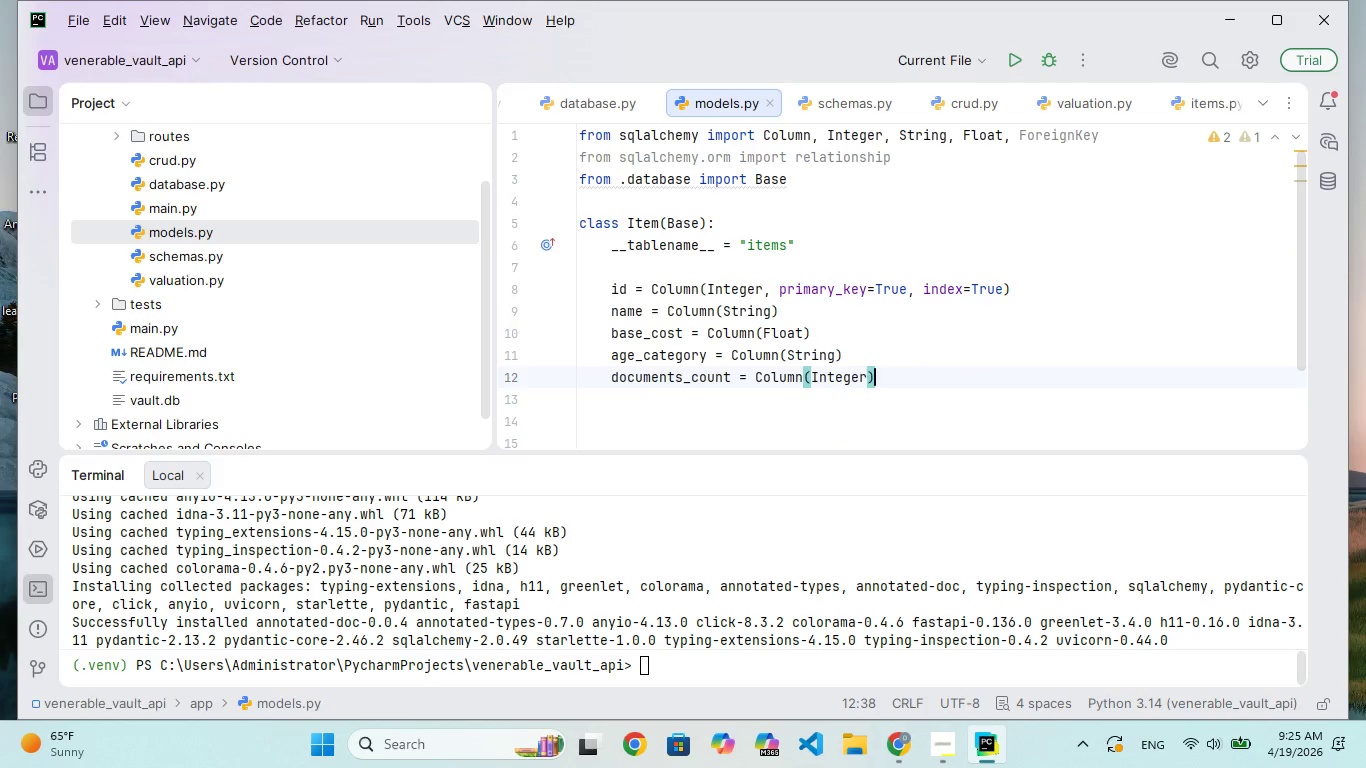 
key(ArrowLeft)
 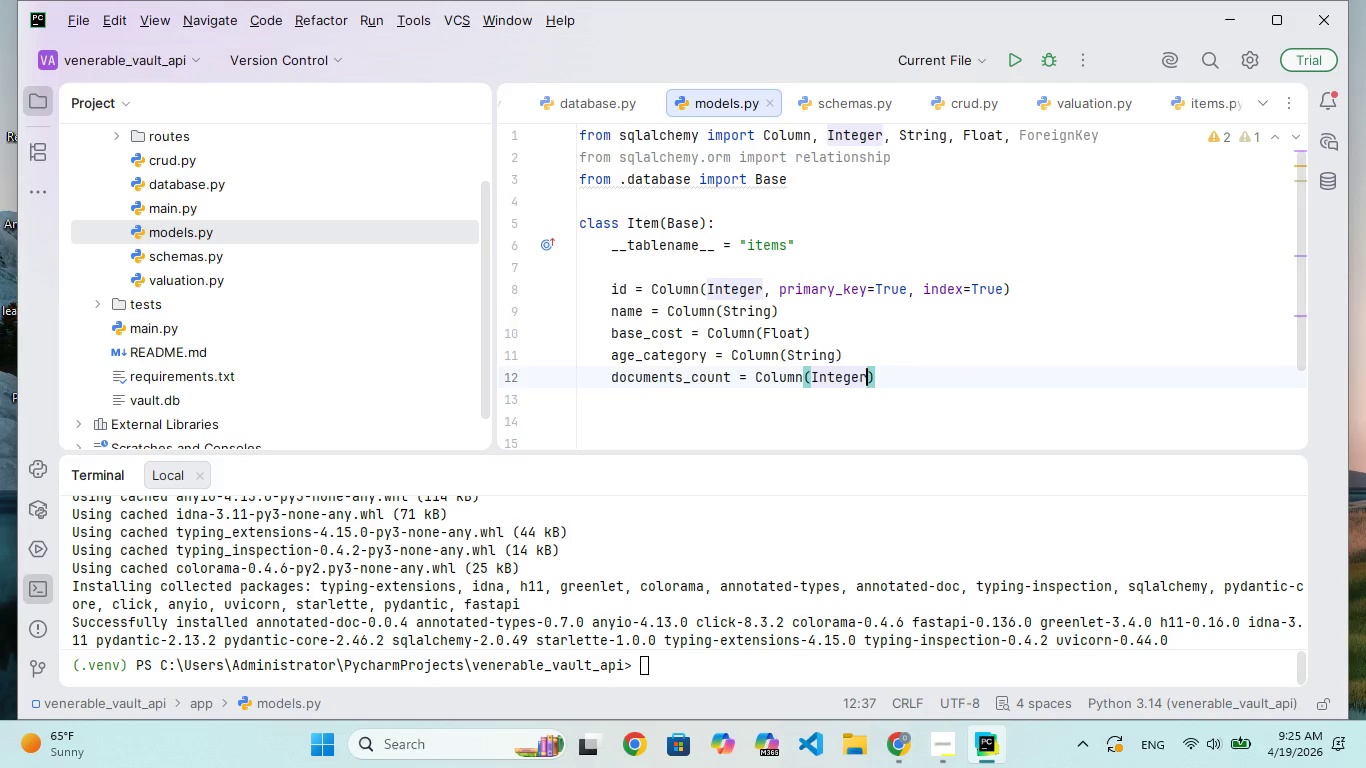 
type(, defailt)
key(Backspace)
key(Backspace)
key(Backspace)
key(Backspace)
type(lut)
 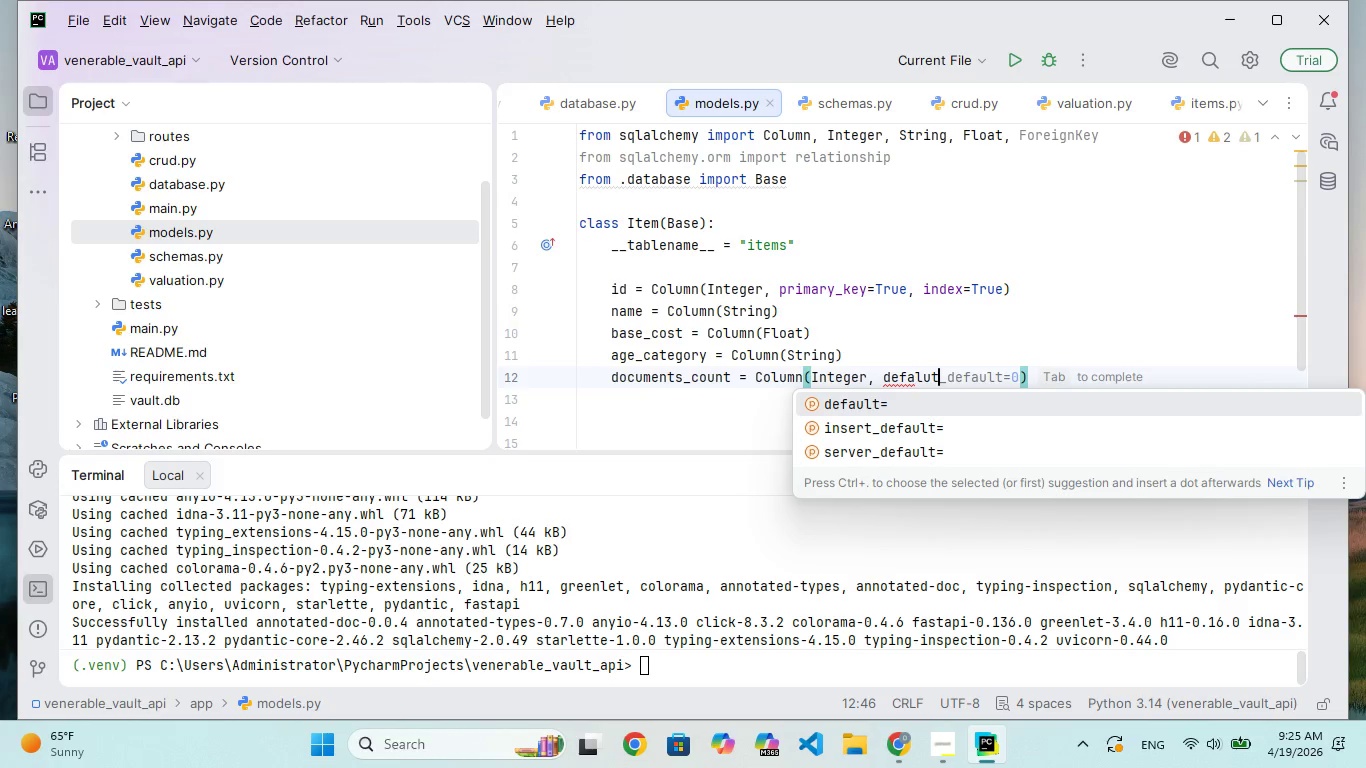 
key(Enter)
 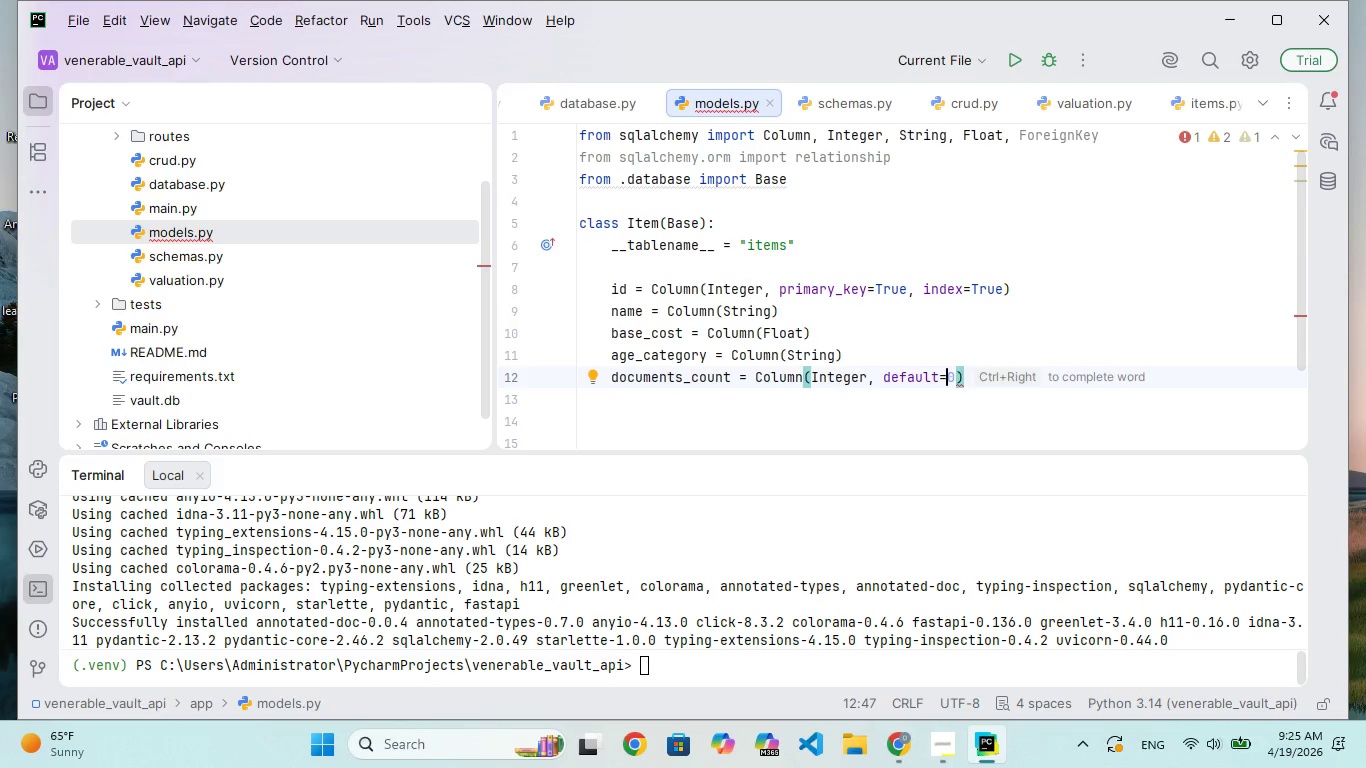 
key(0)
 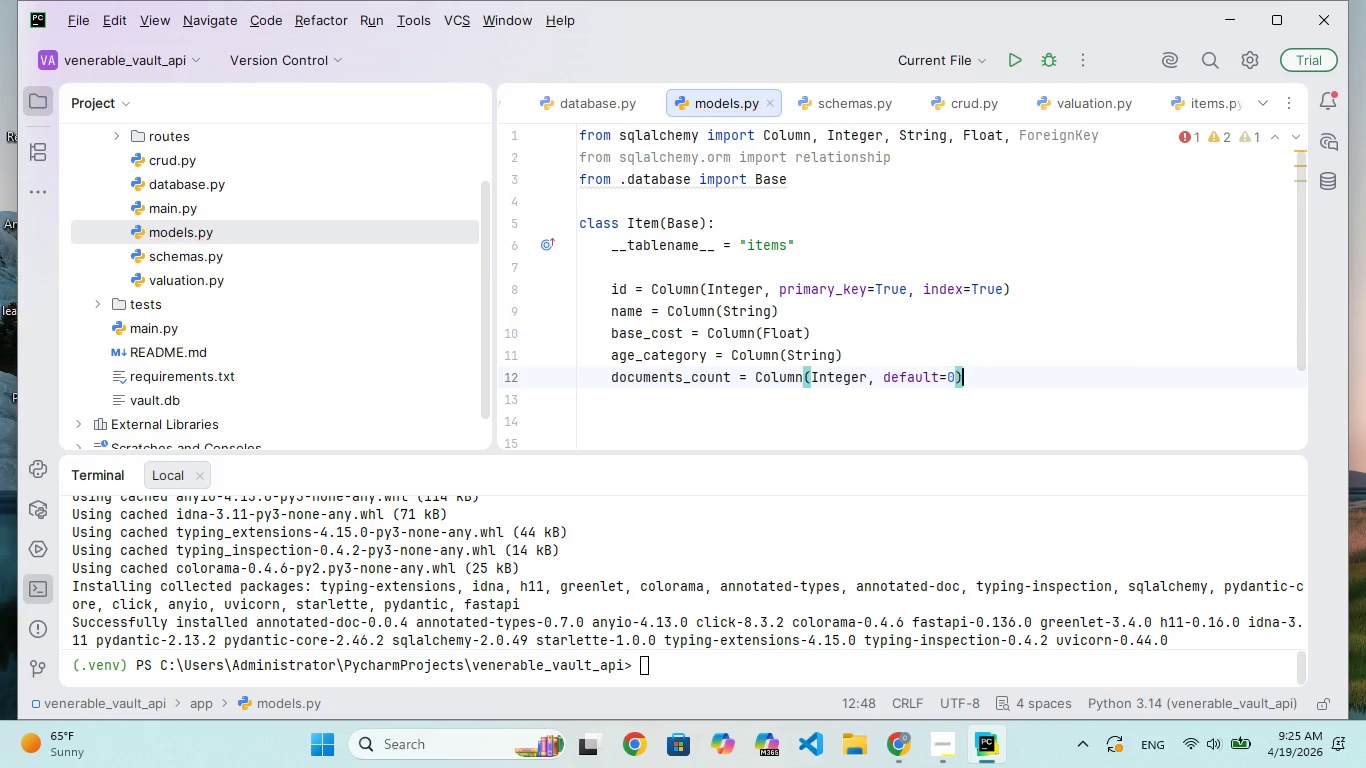 
key(ArrowRight)
 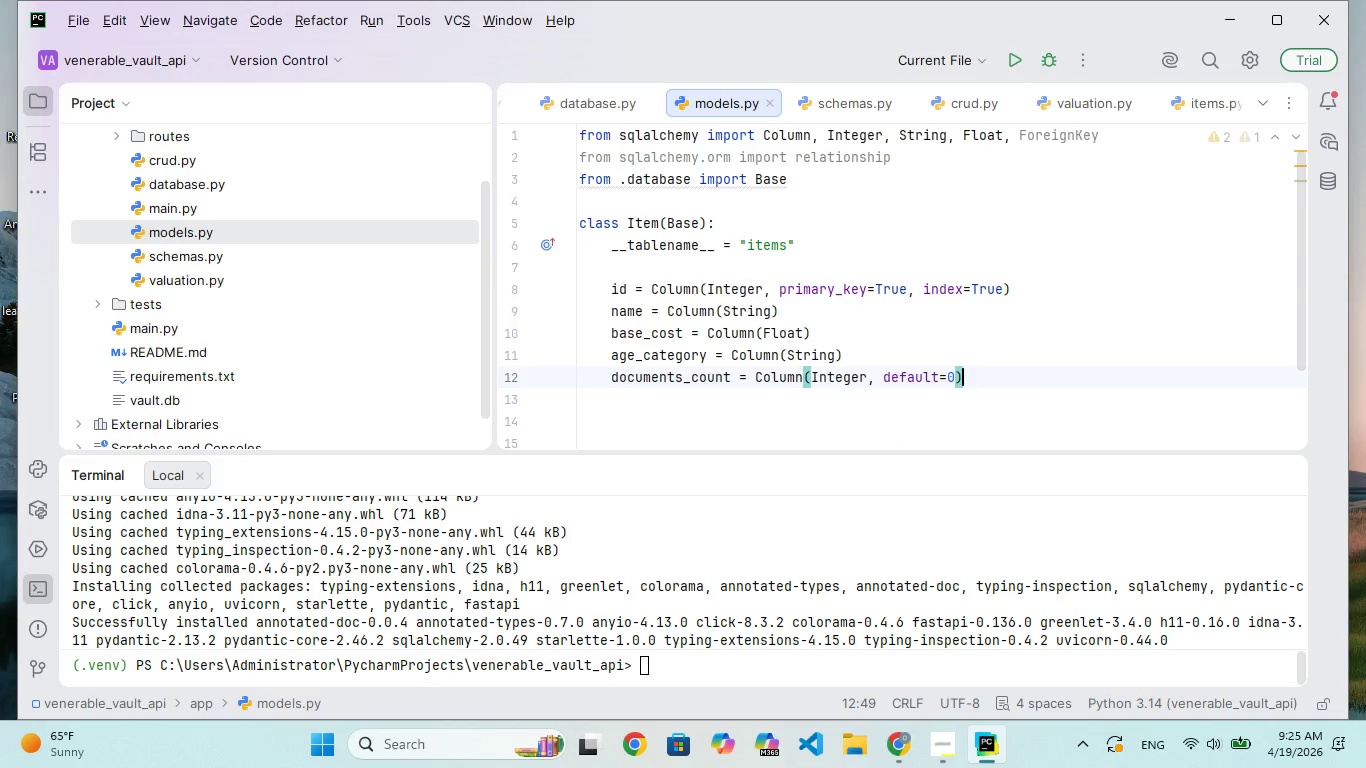 
key(Enter)
 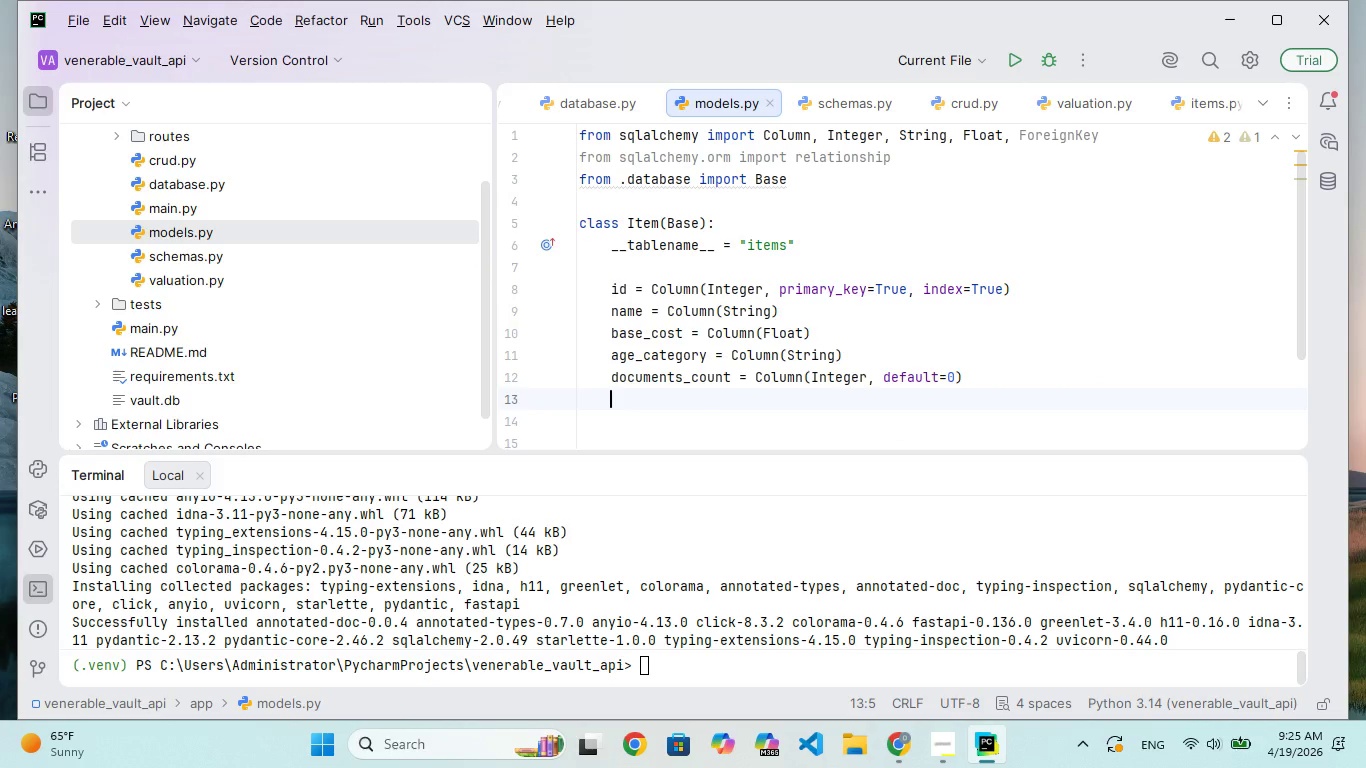 
key(ArrowUp)
 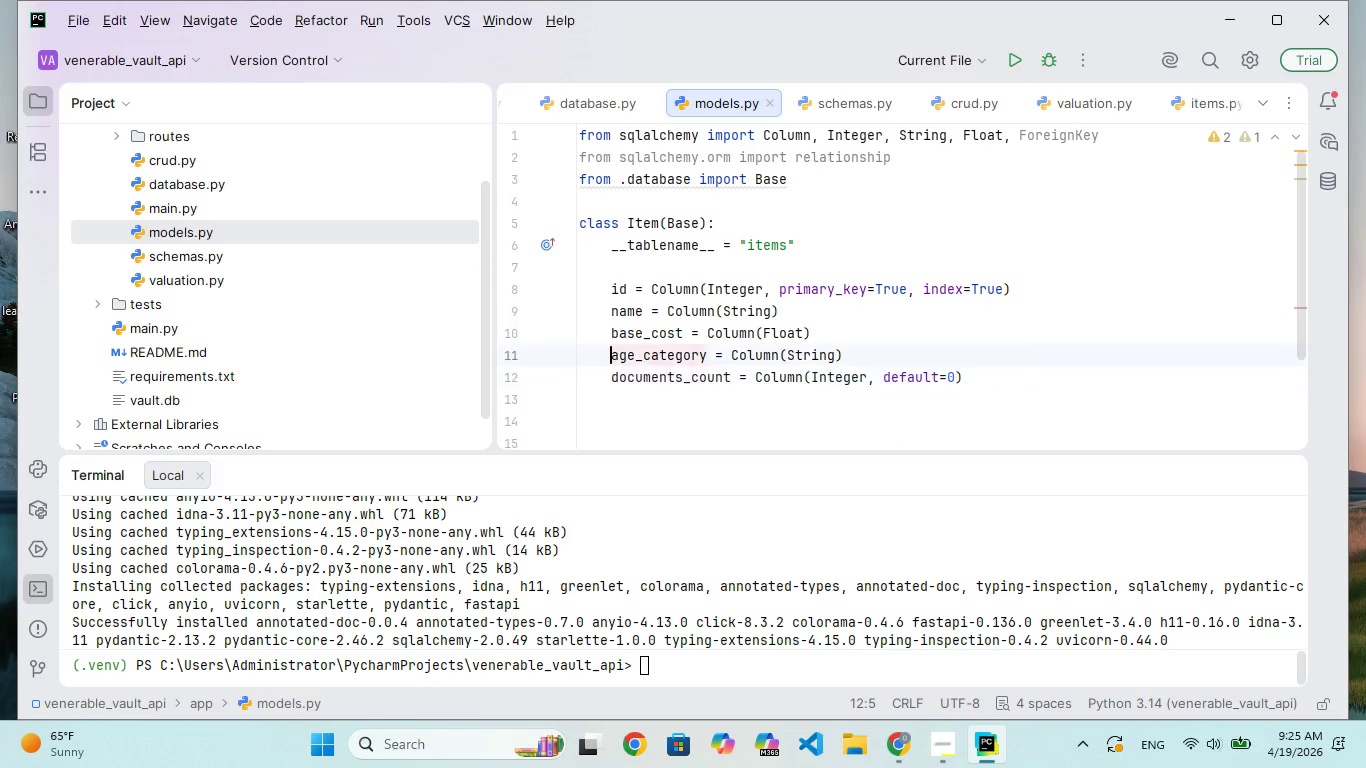 
key(ArrowUp)
 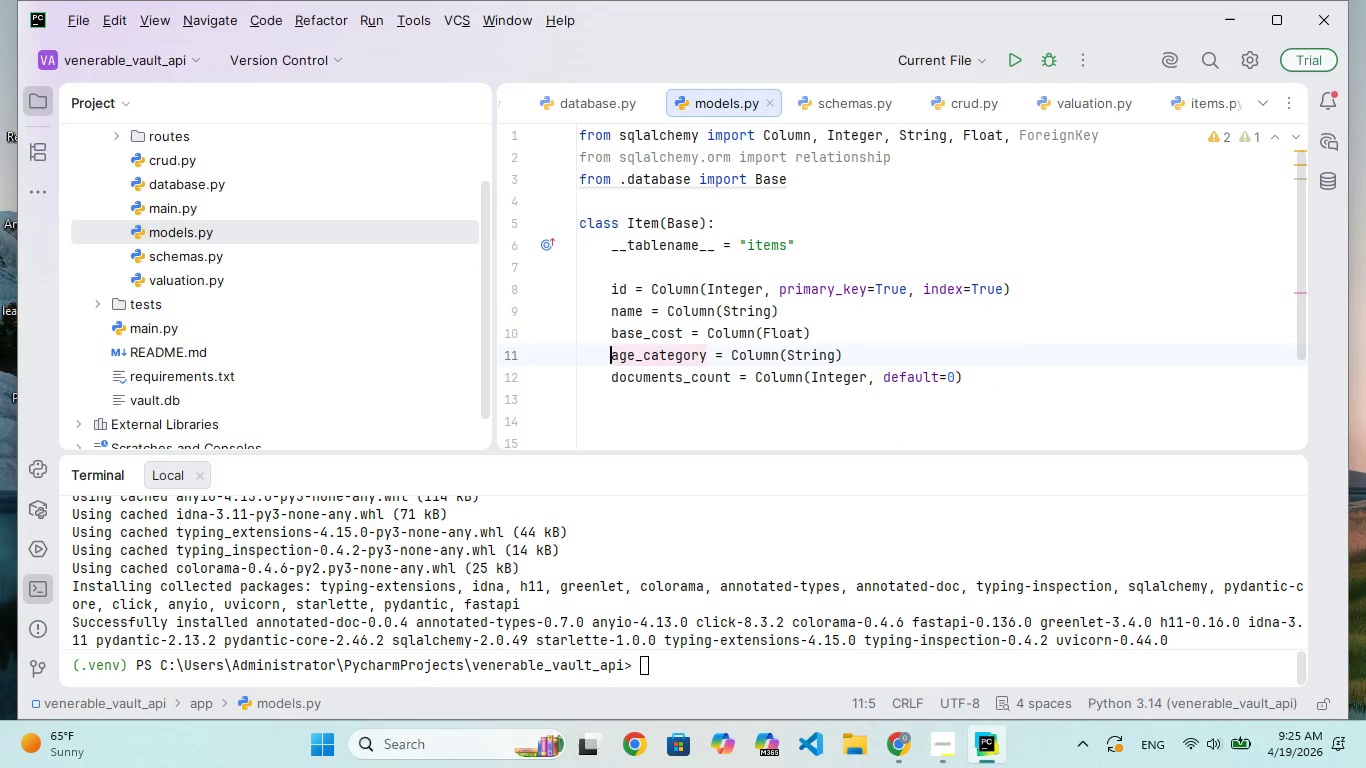 
hold_key(key=ArrowRight, duration=0.97)
 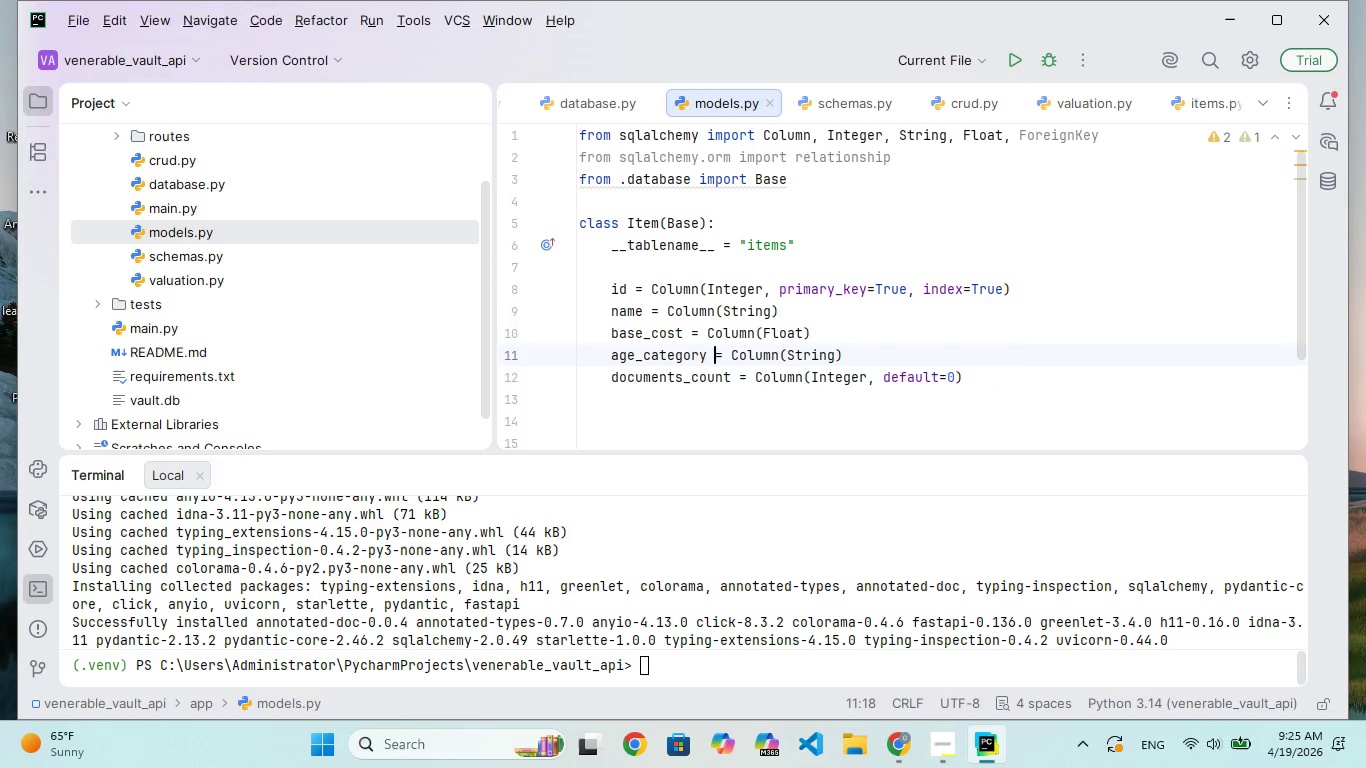 
key(ArrowRight)
 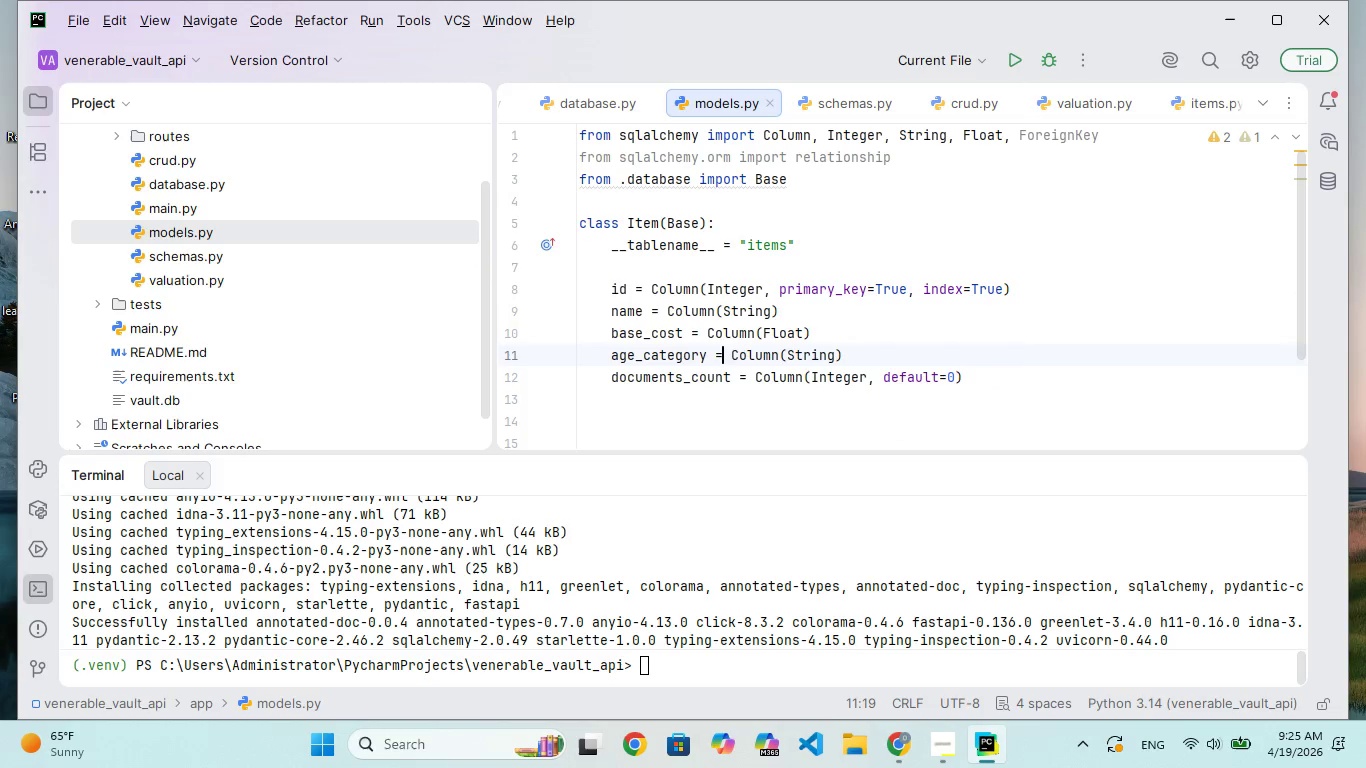 
key(ArrowRight)
 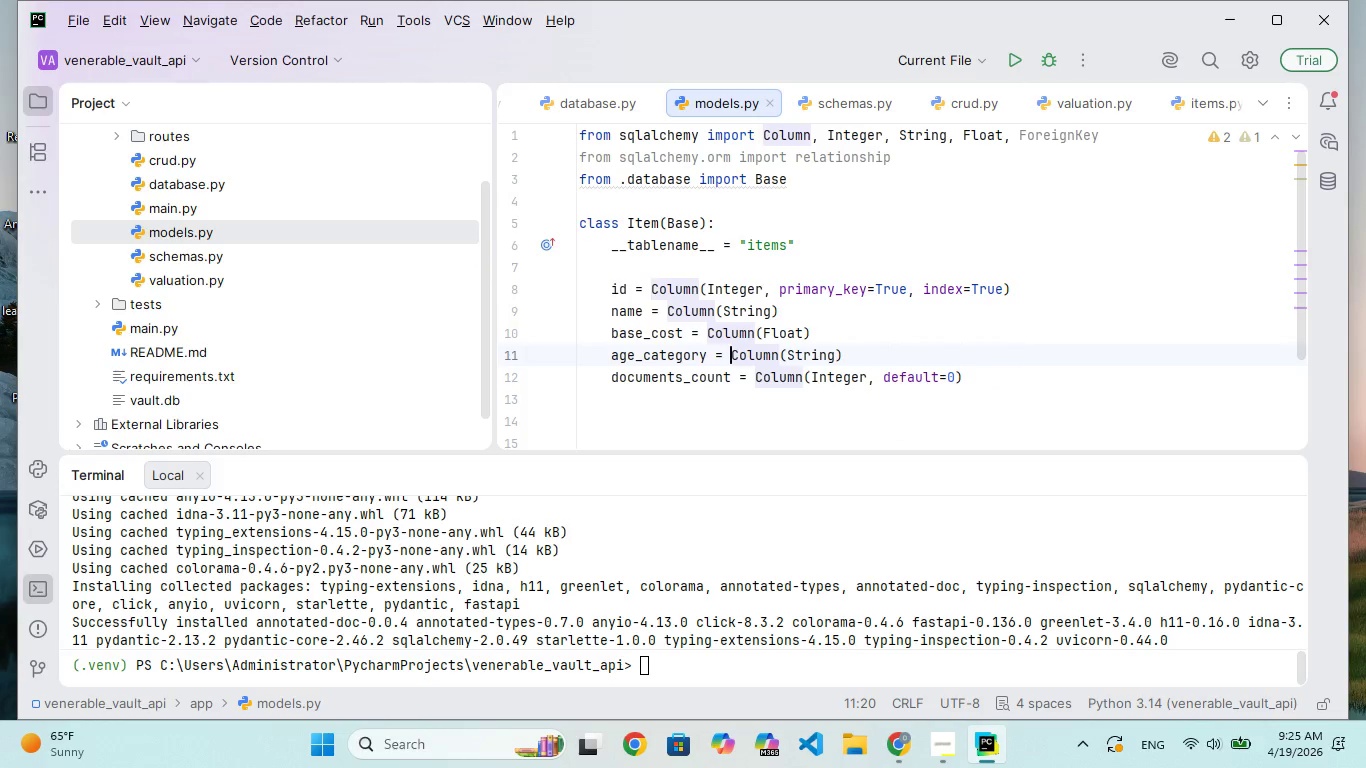 
key(ArrowRight)
 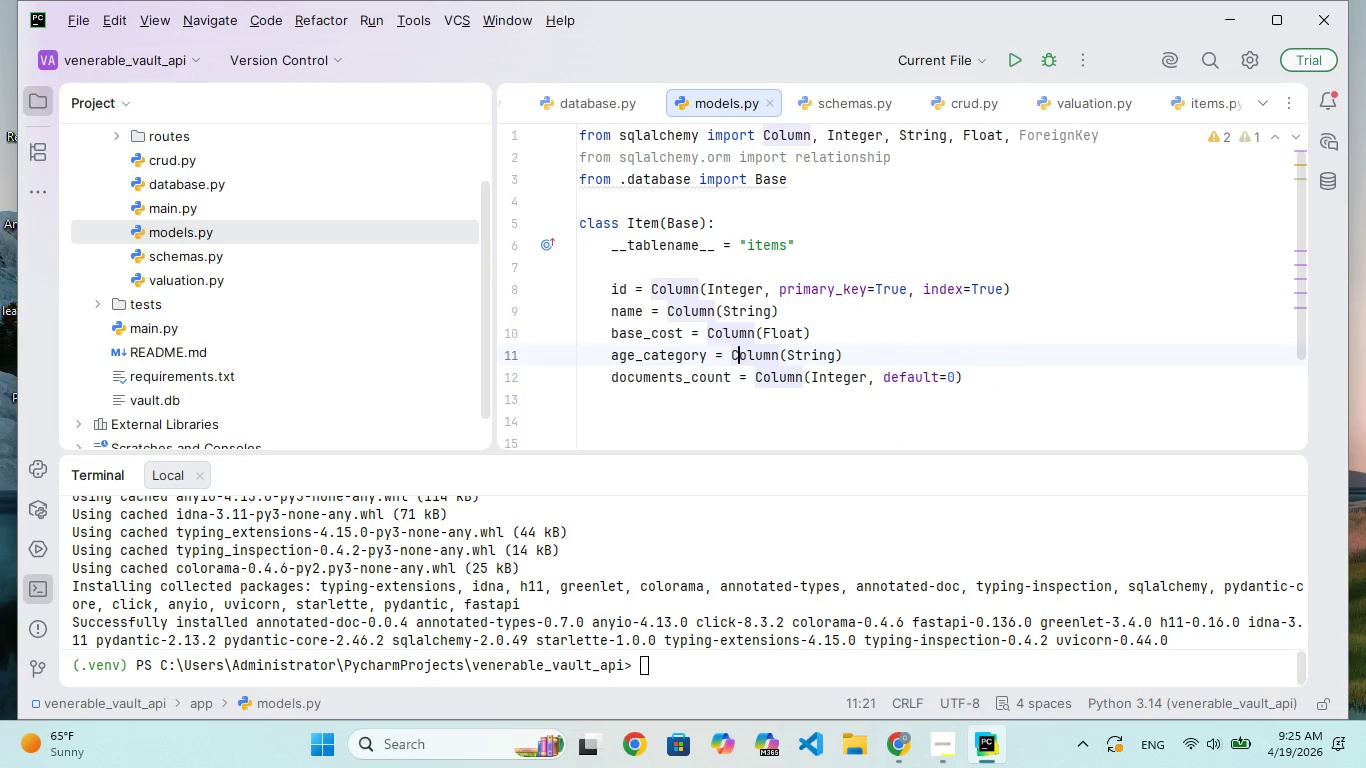 
key(ArrowRight)
 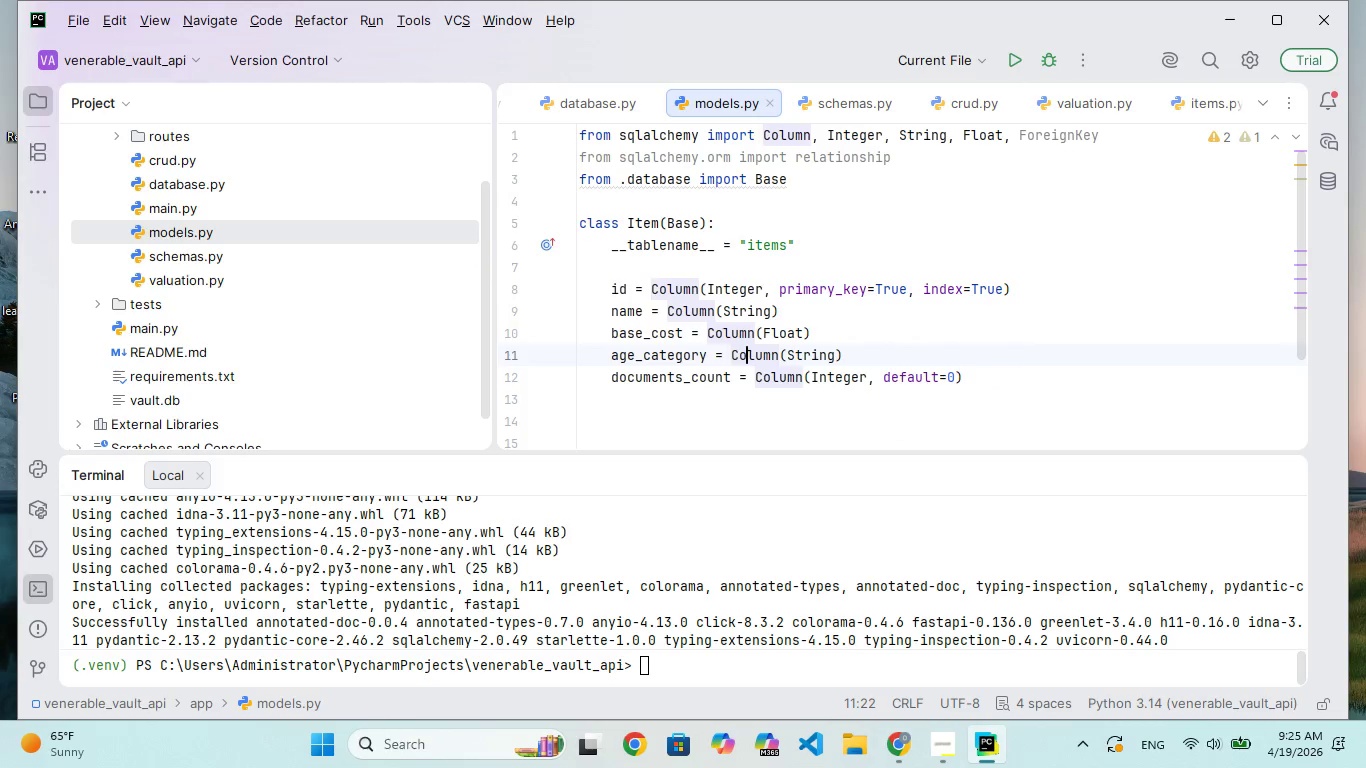 
hold_key(key=ArrowRight, duration=0.86)
 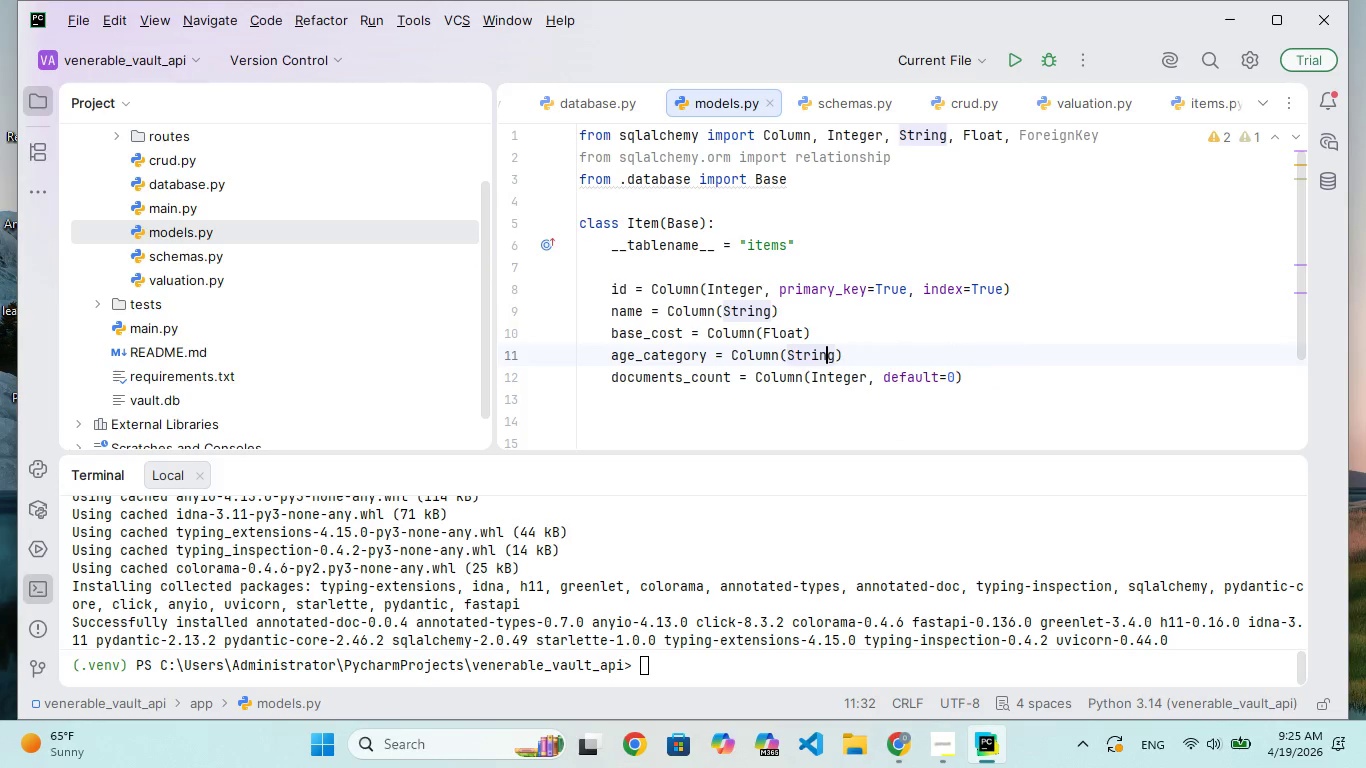 
key(ArrowRight)
 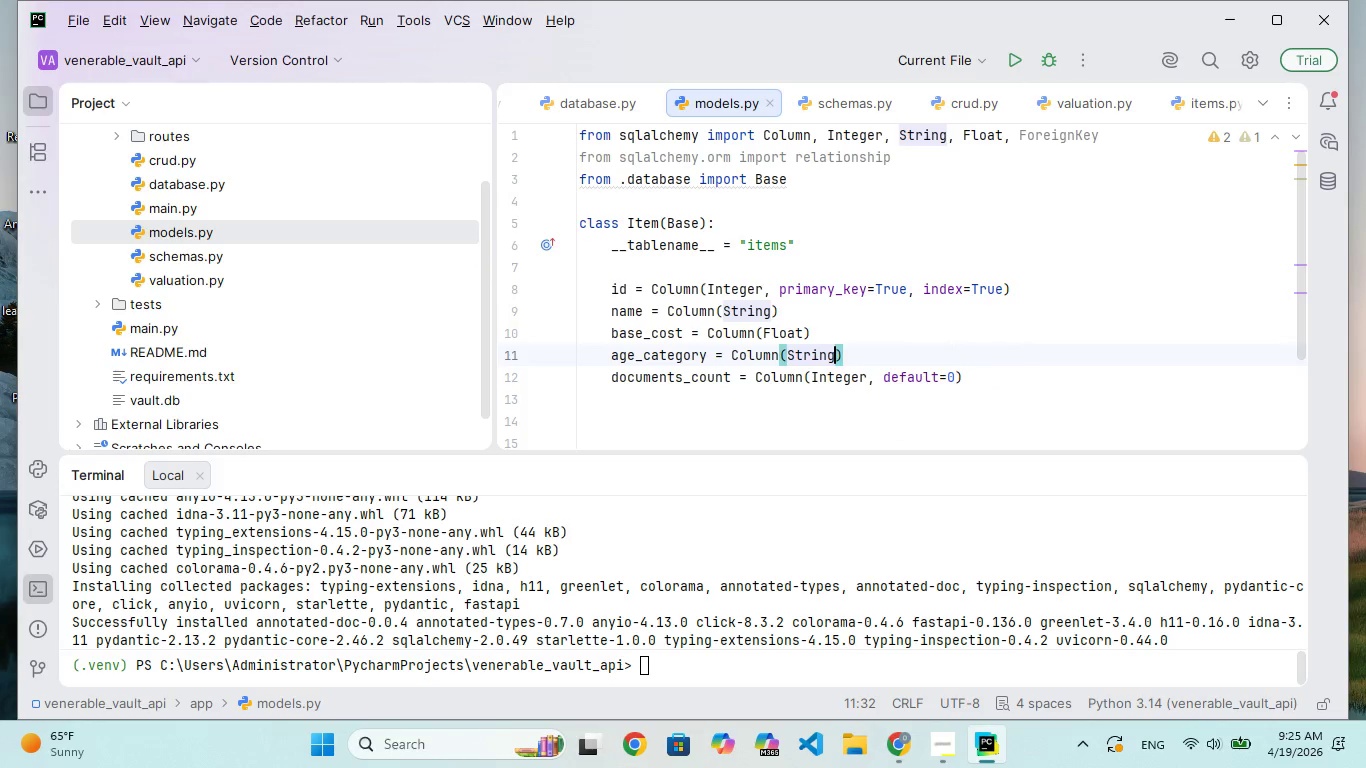 
key(ArrowRight)
 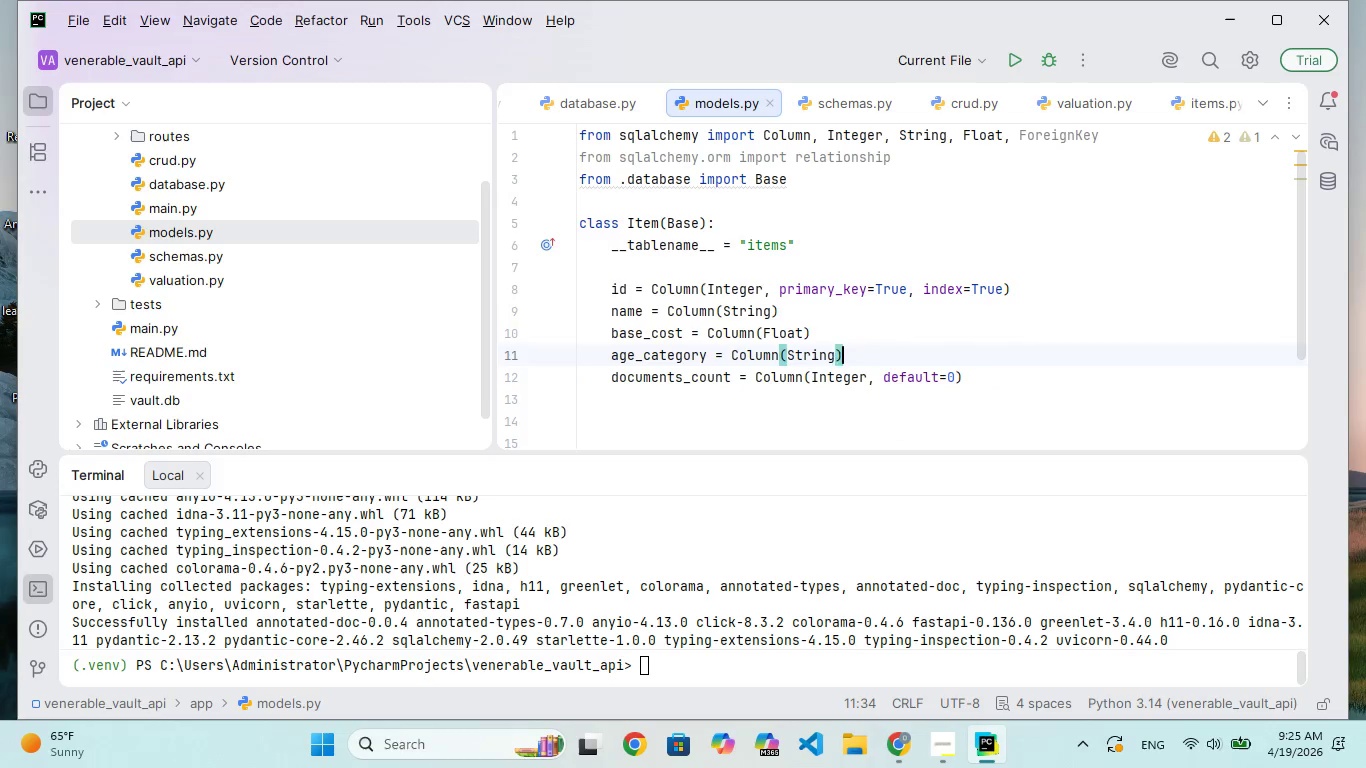 
type( # anti)
 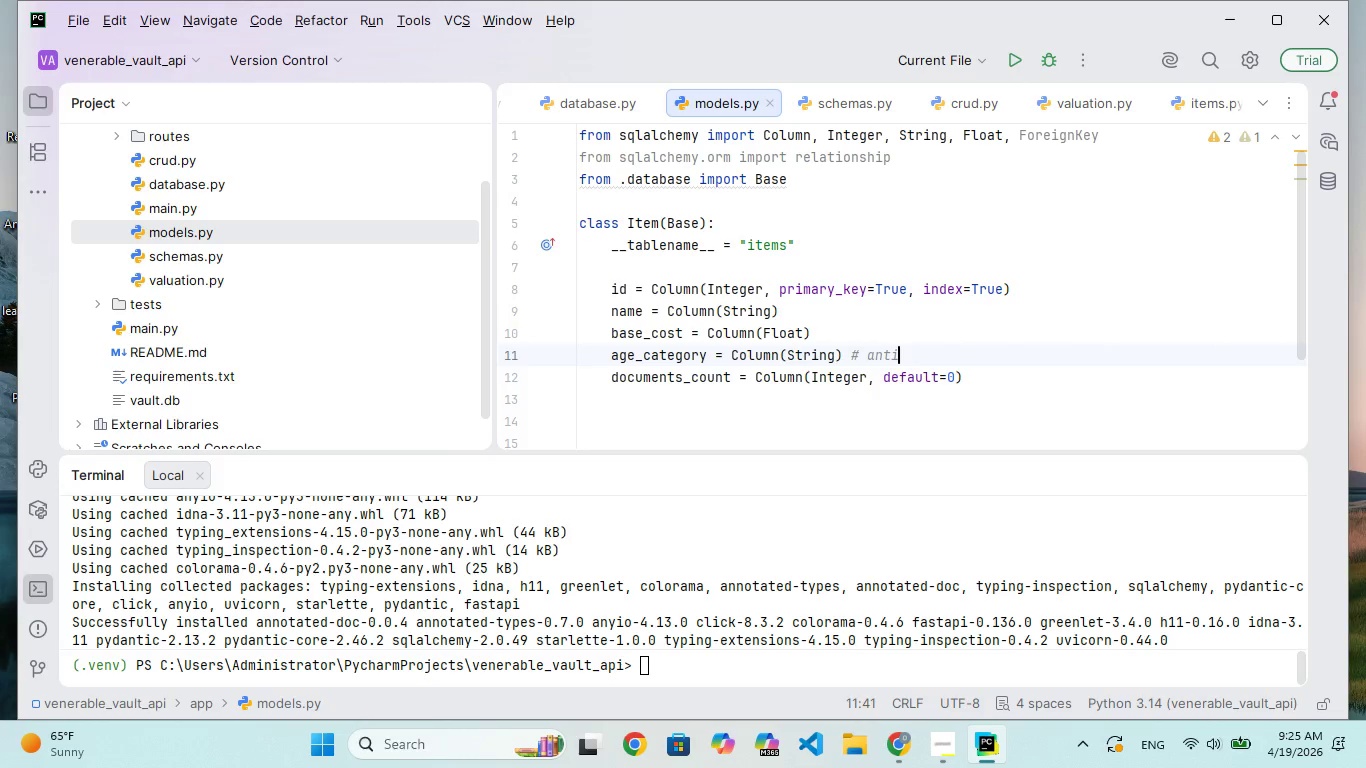 
type(que. vintge, modern)
 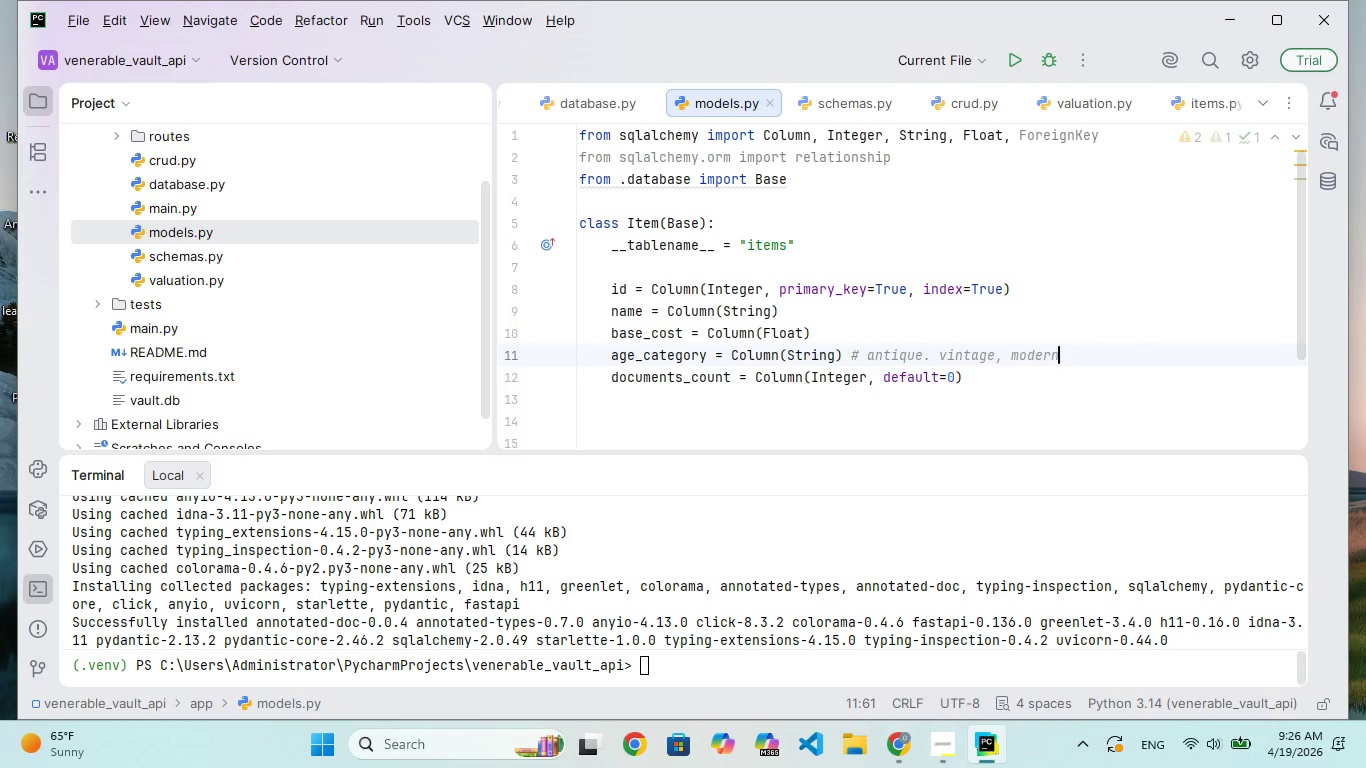 
hold_key(key=A, duration=0.33)
 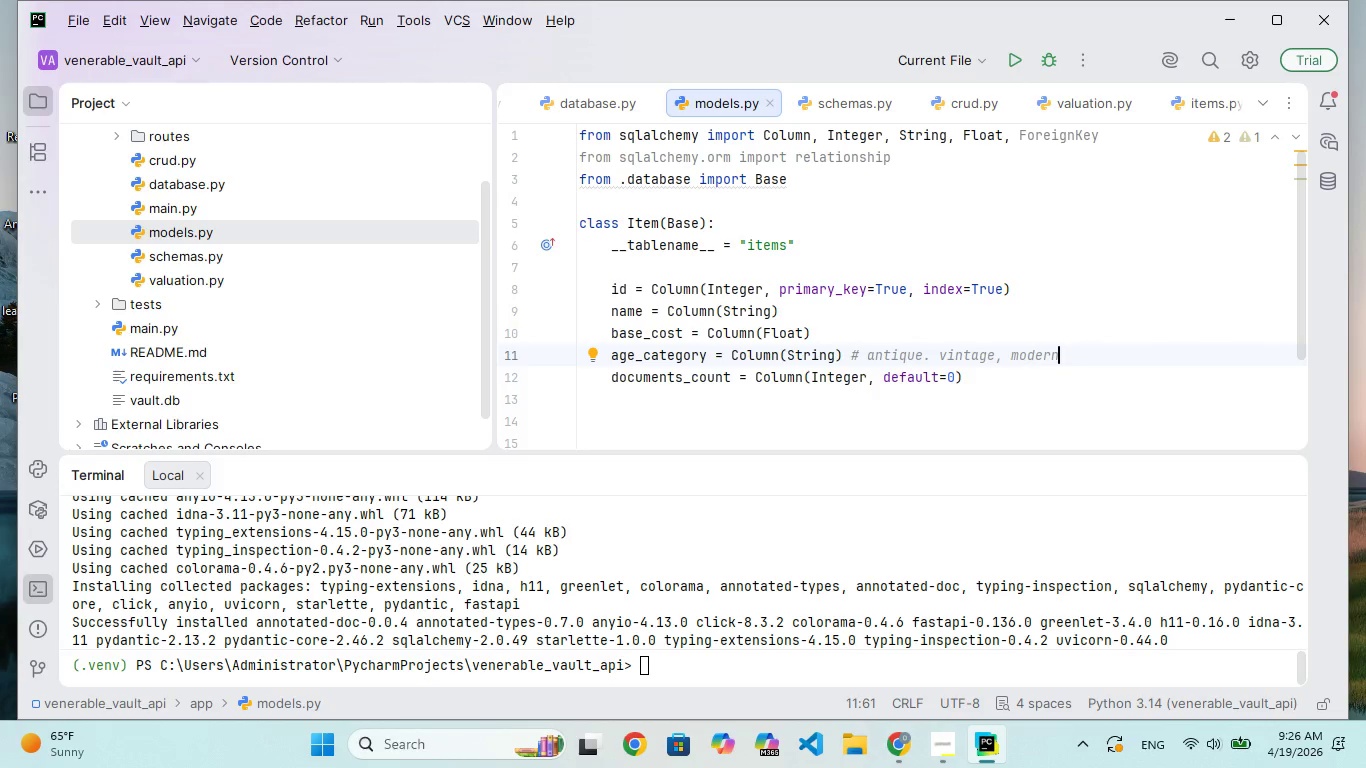 
key(ArrowDown)
 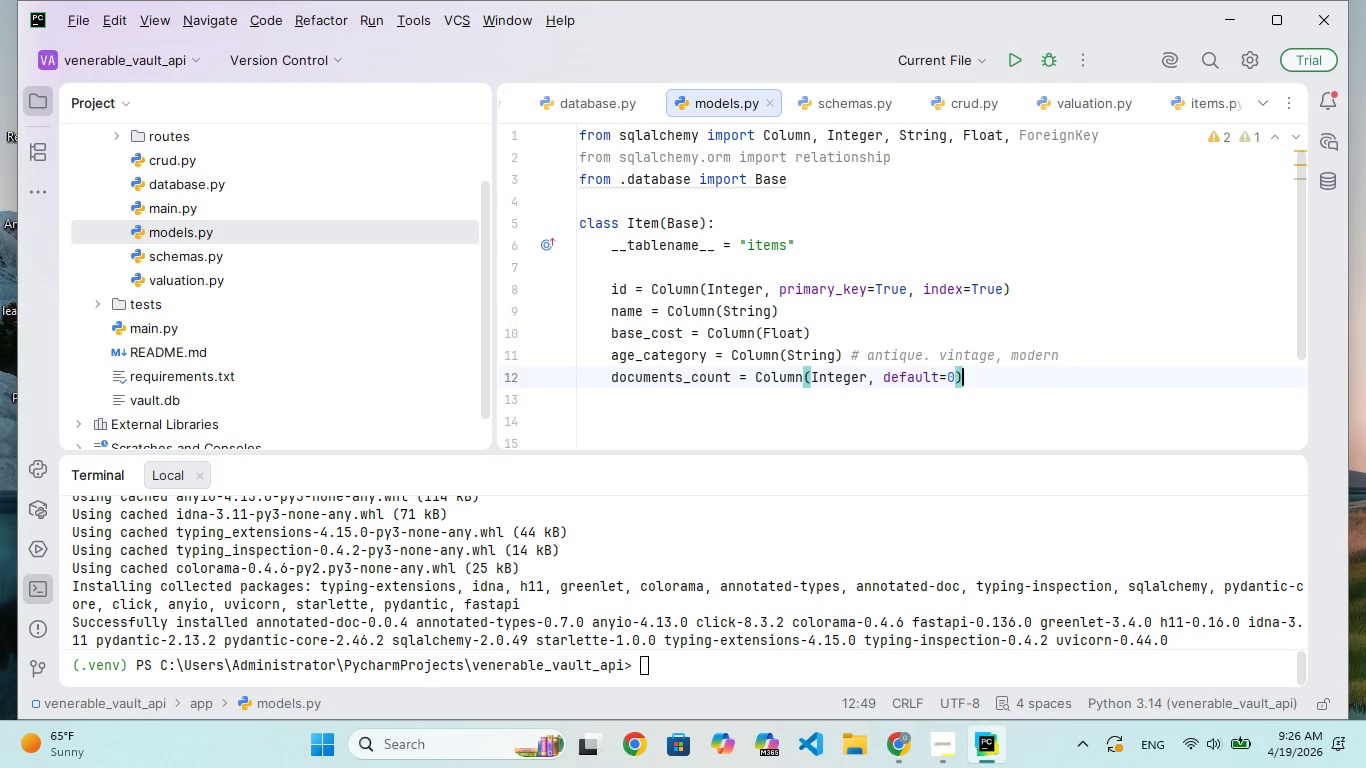 
key(ArrowDown)
 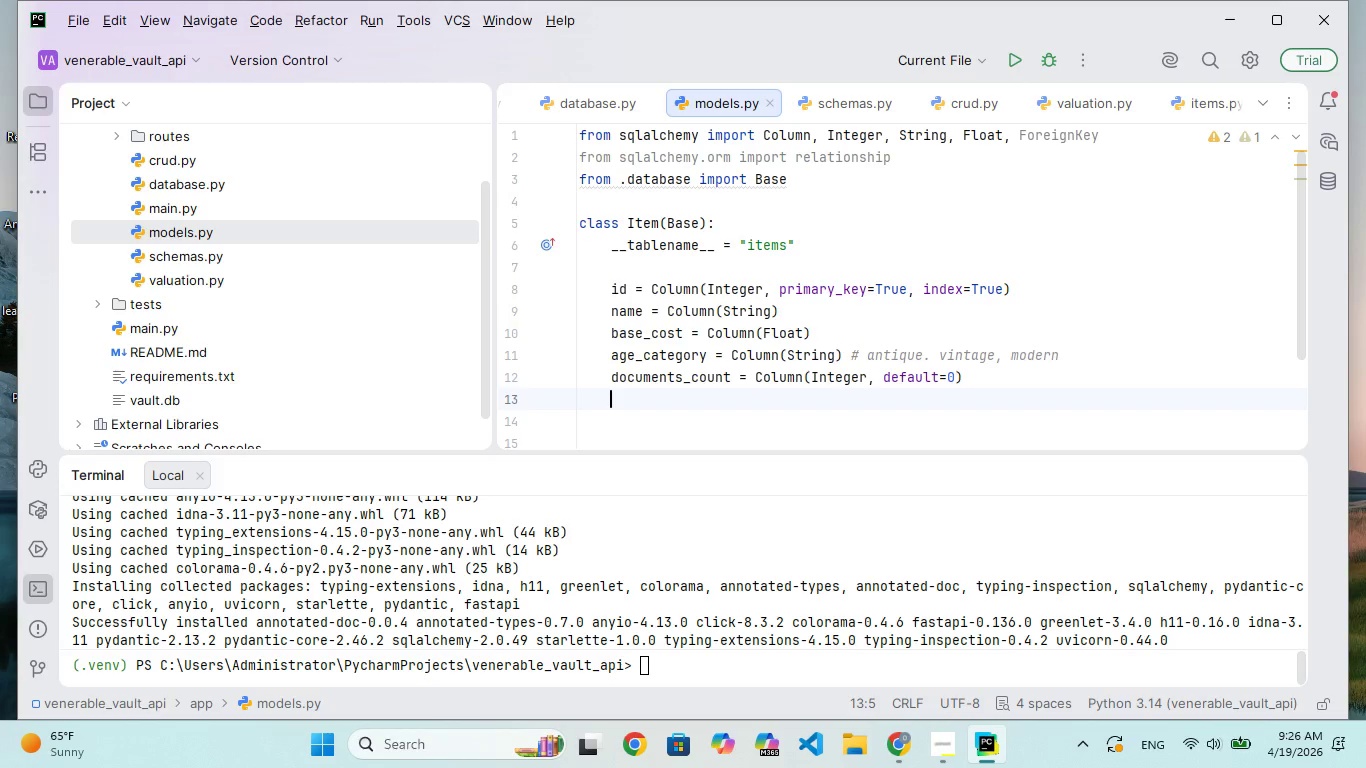 
key(Enter)
 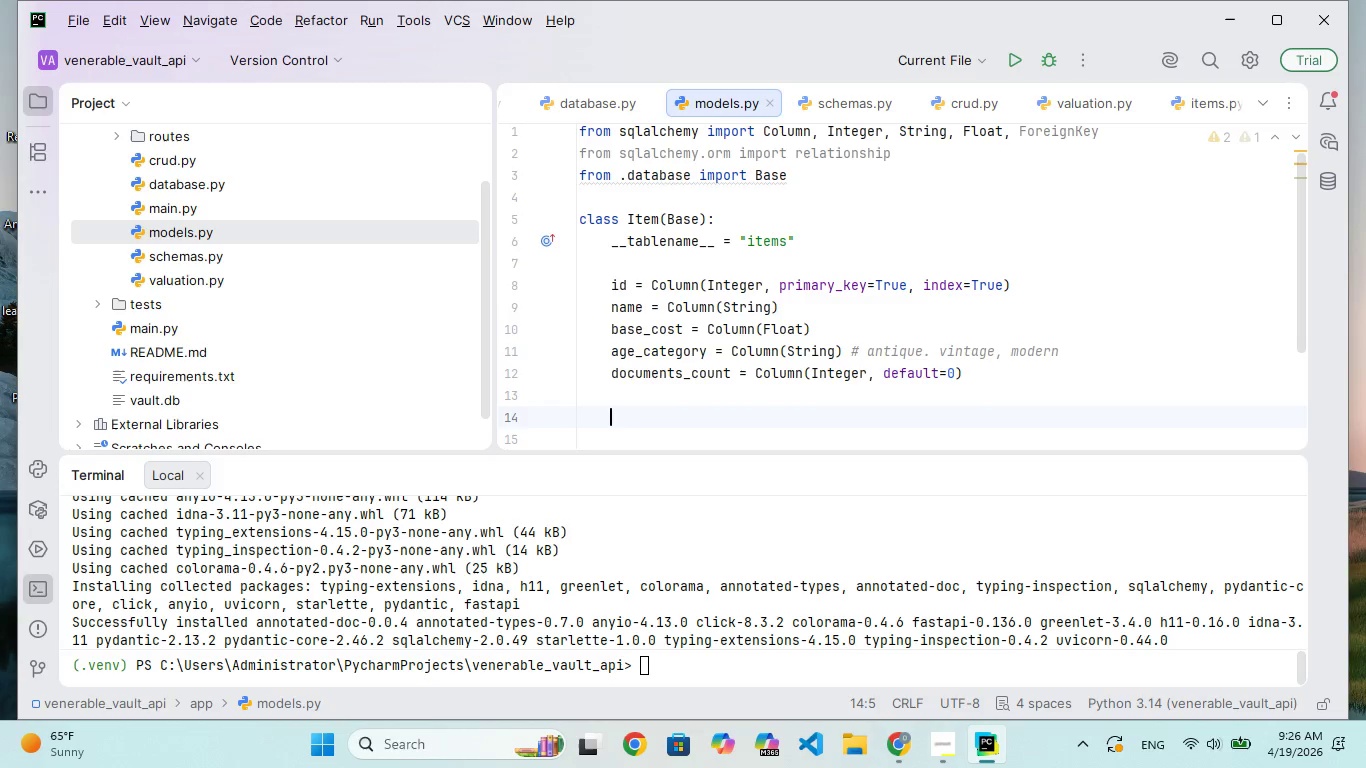 
type(provene)
 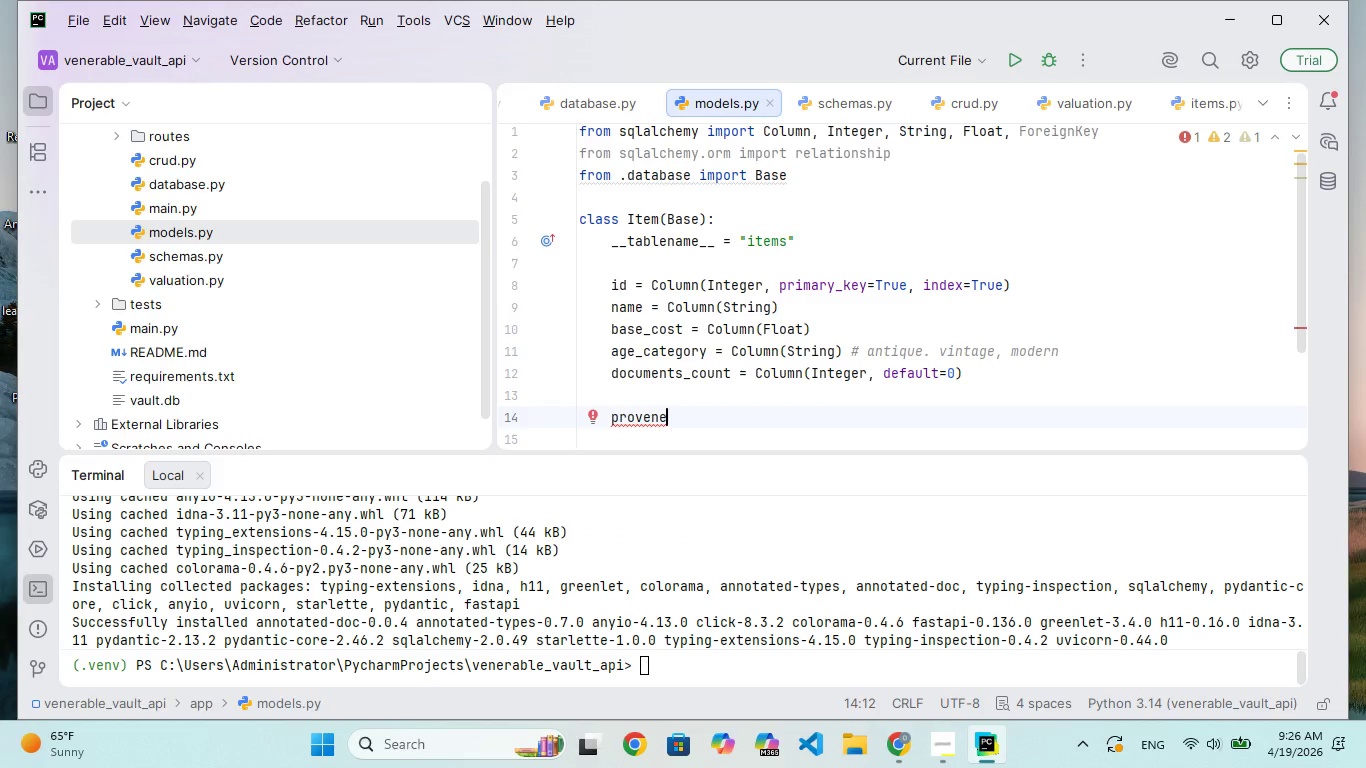 
type(nance)
 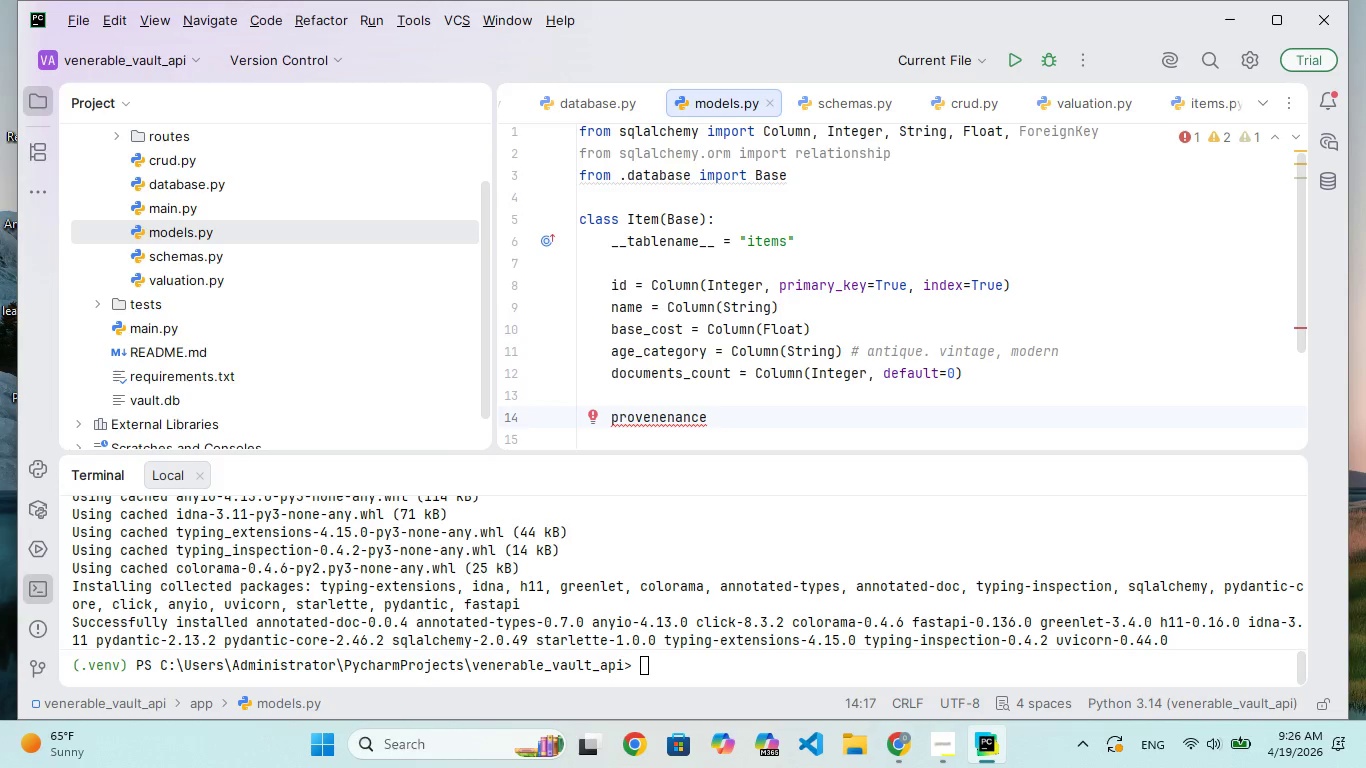 
wait(5.48)
 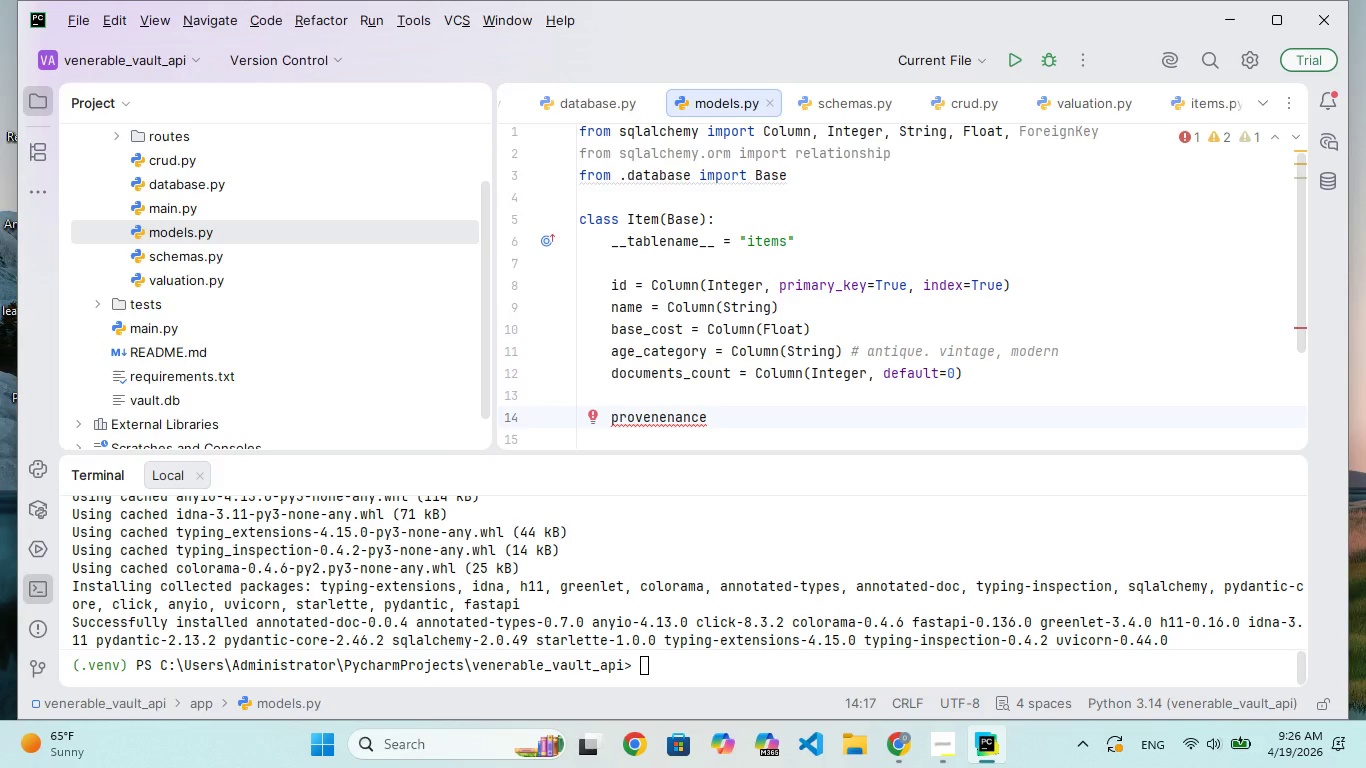 
hold_key(key=ArrowLeft, duration=0.58)
 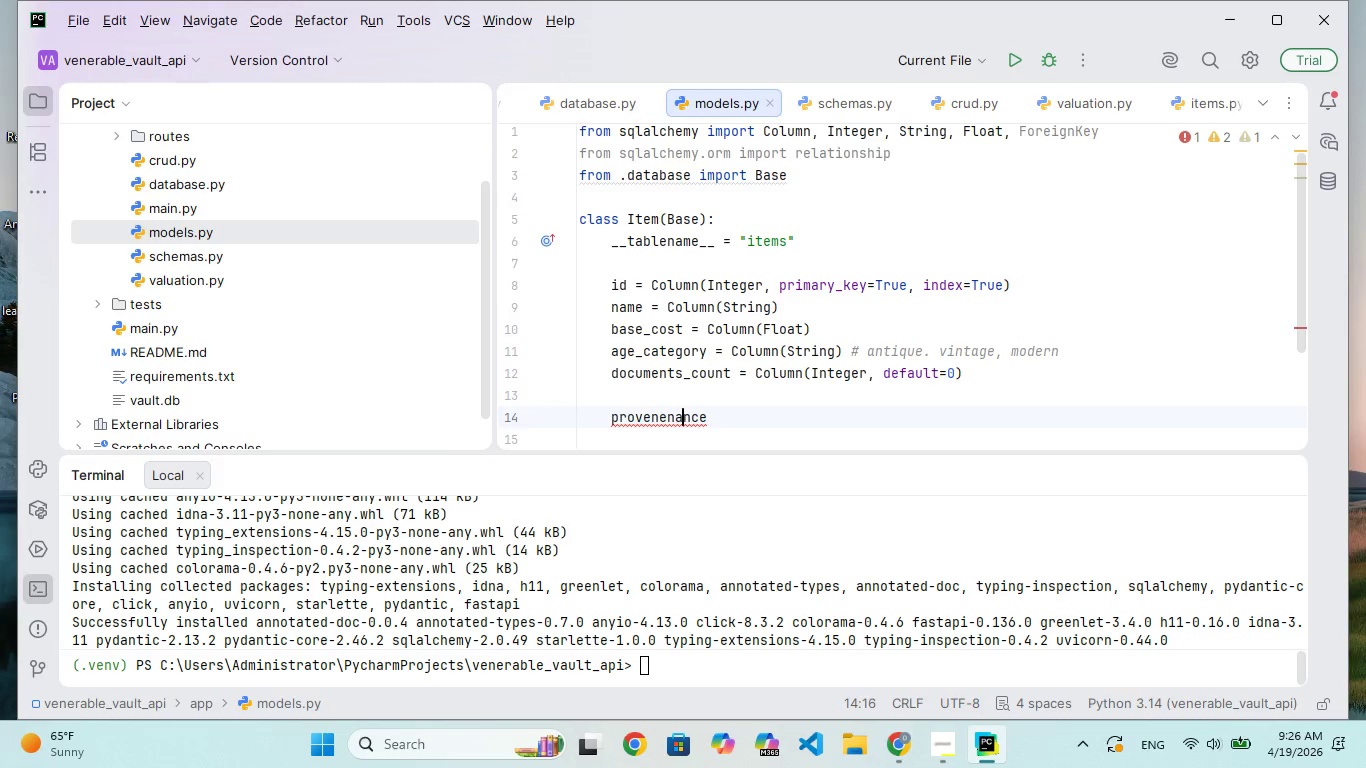 
key(ArrowLeft)
 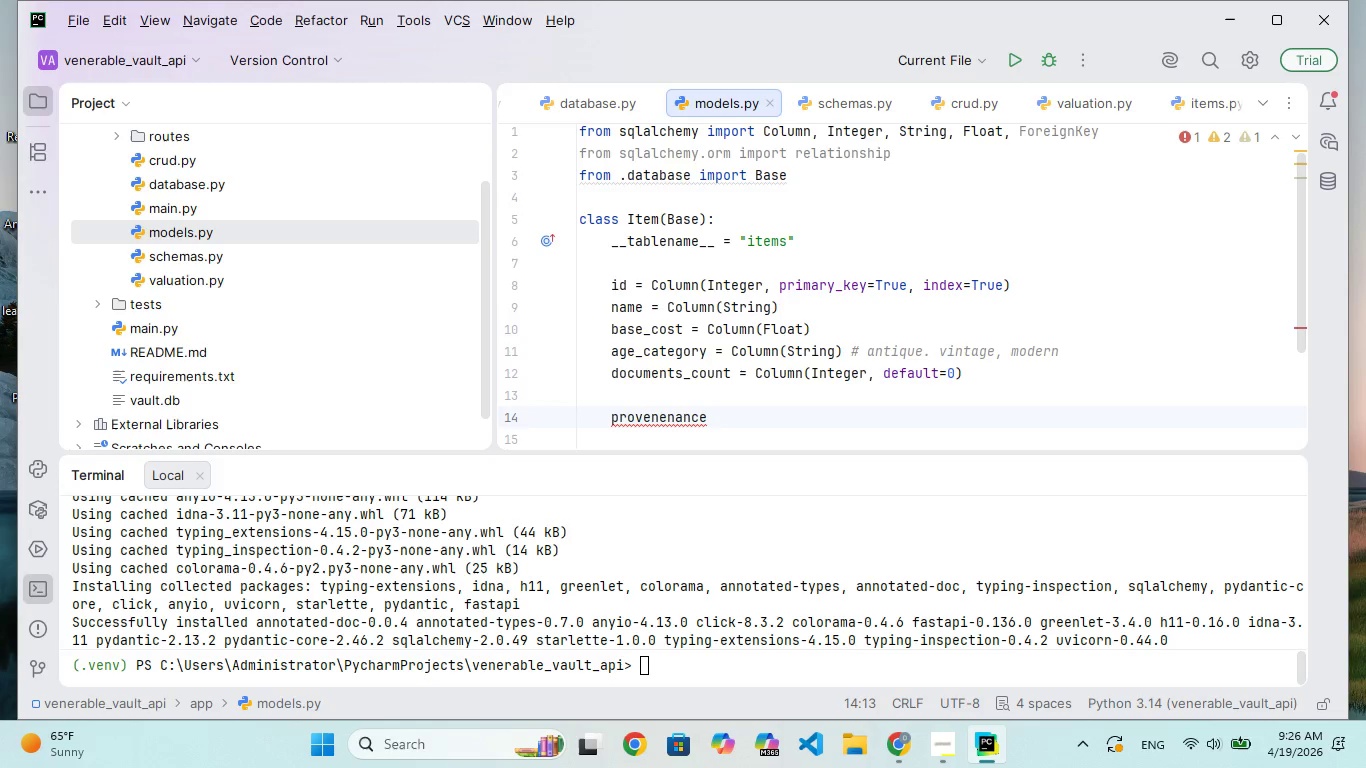 
key(ArrowRight)
 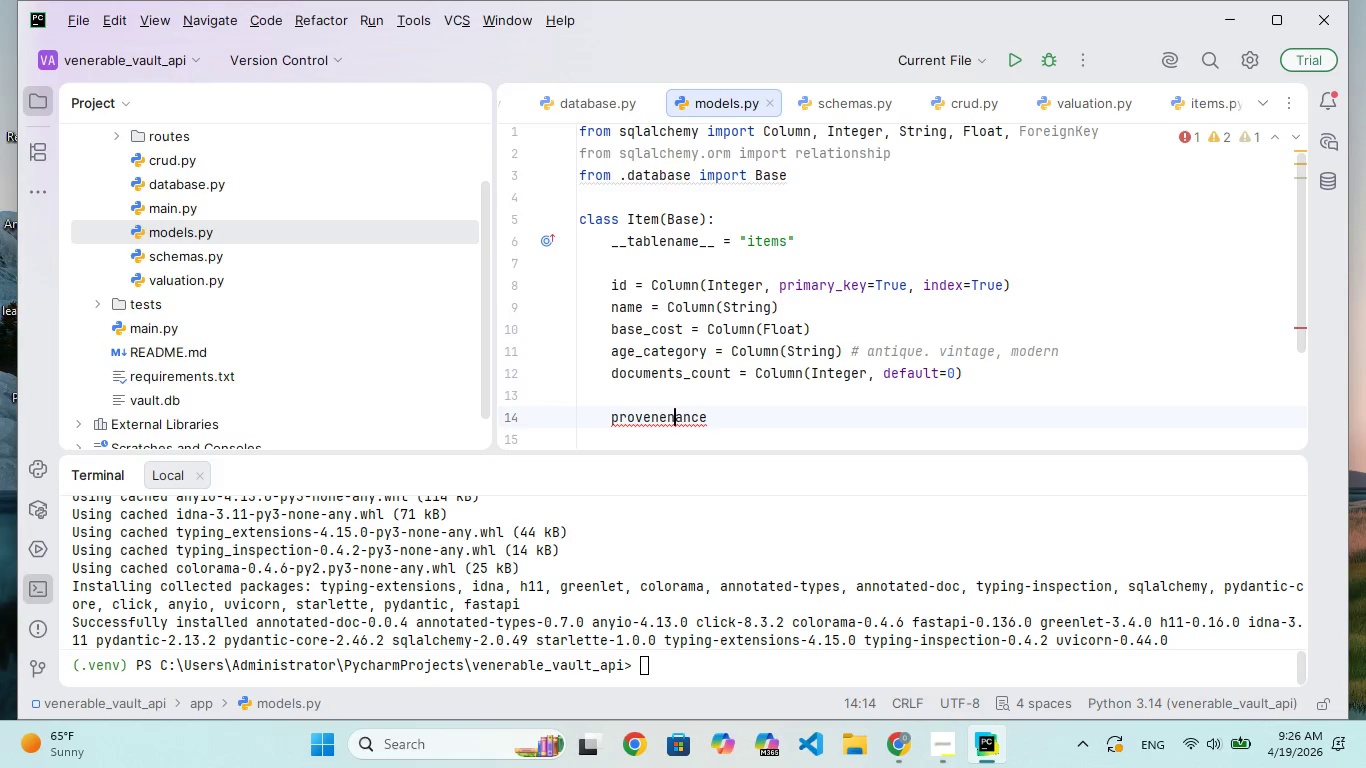 
key(ArrowLeft)
 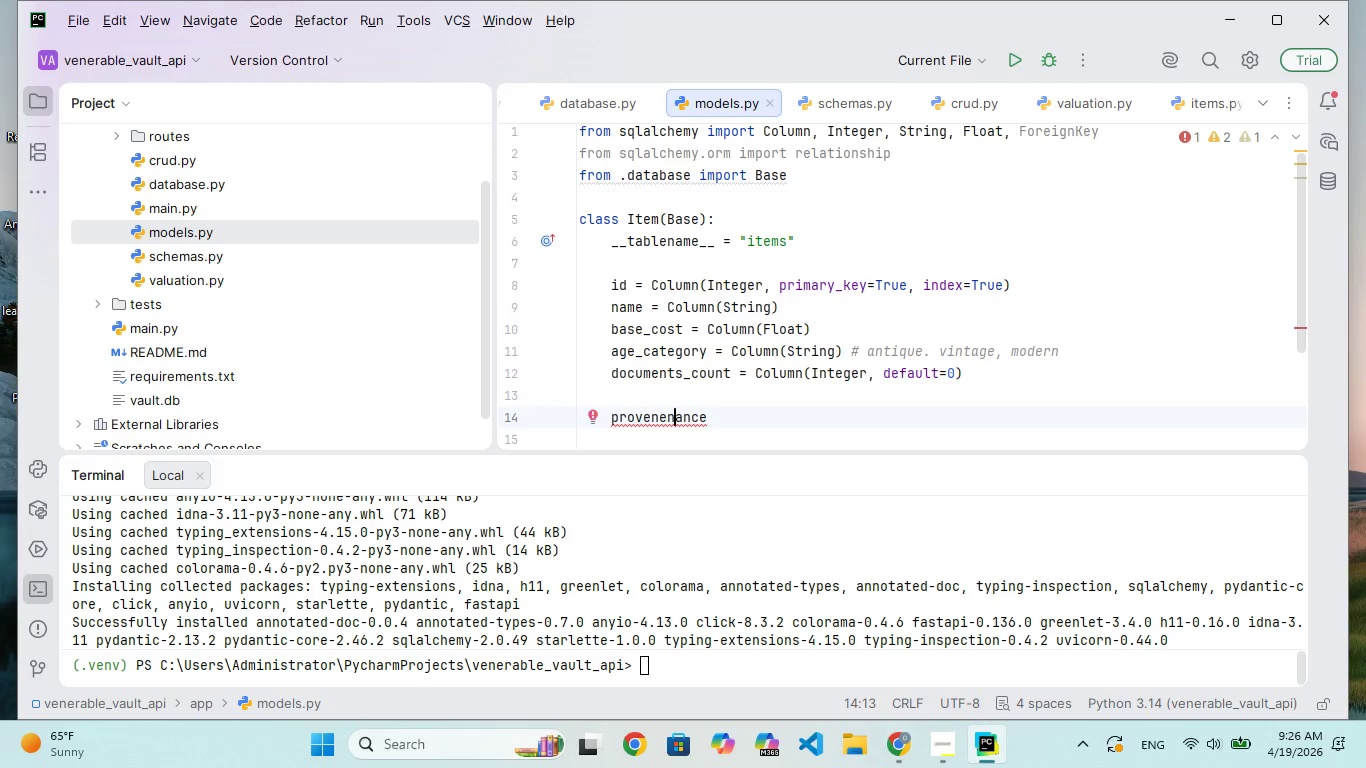 
key(Backspace)
 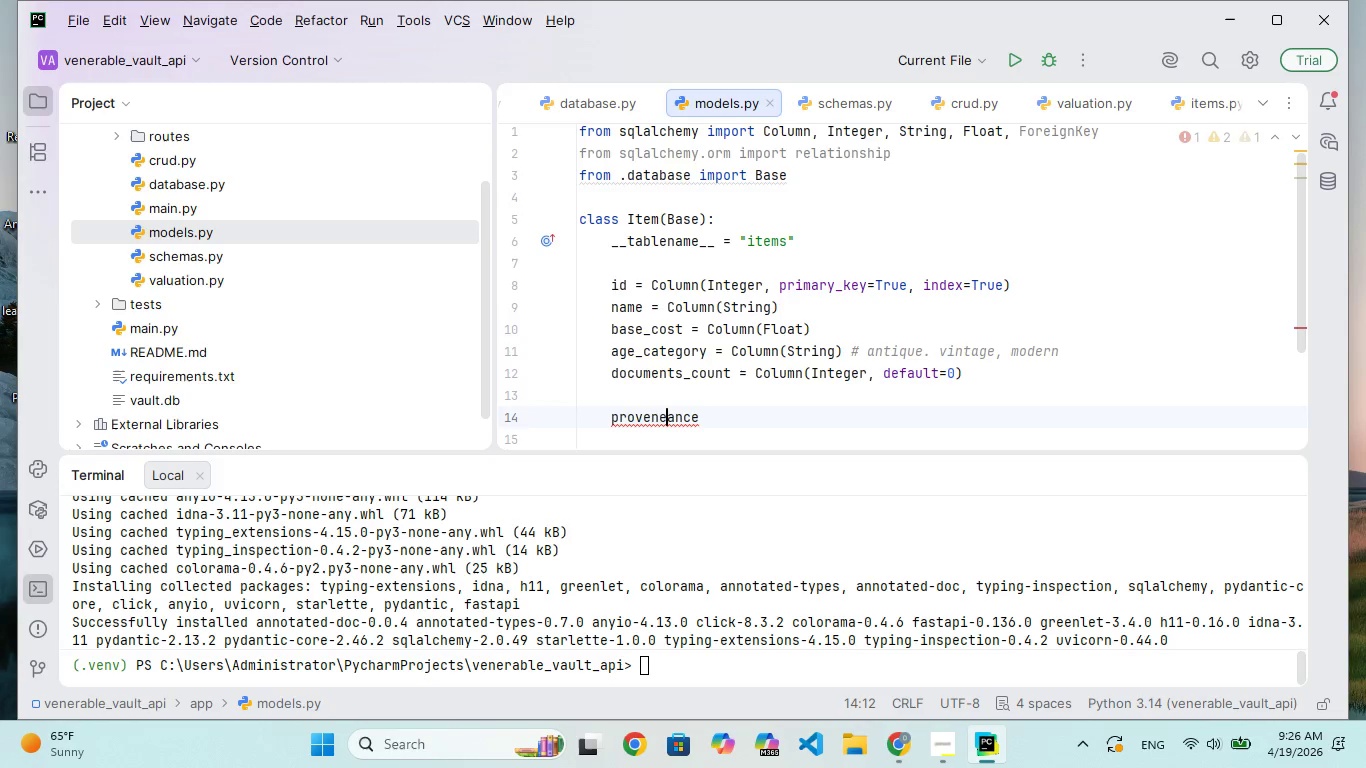 
key(Backspace)
 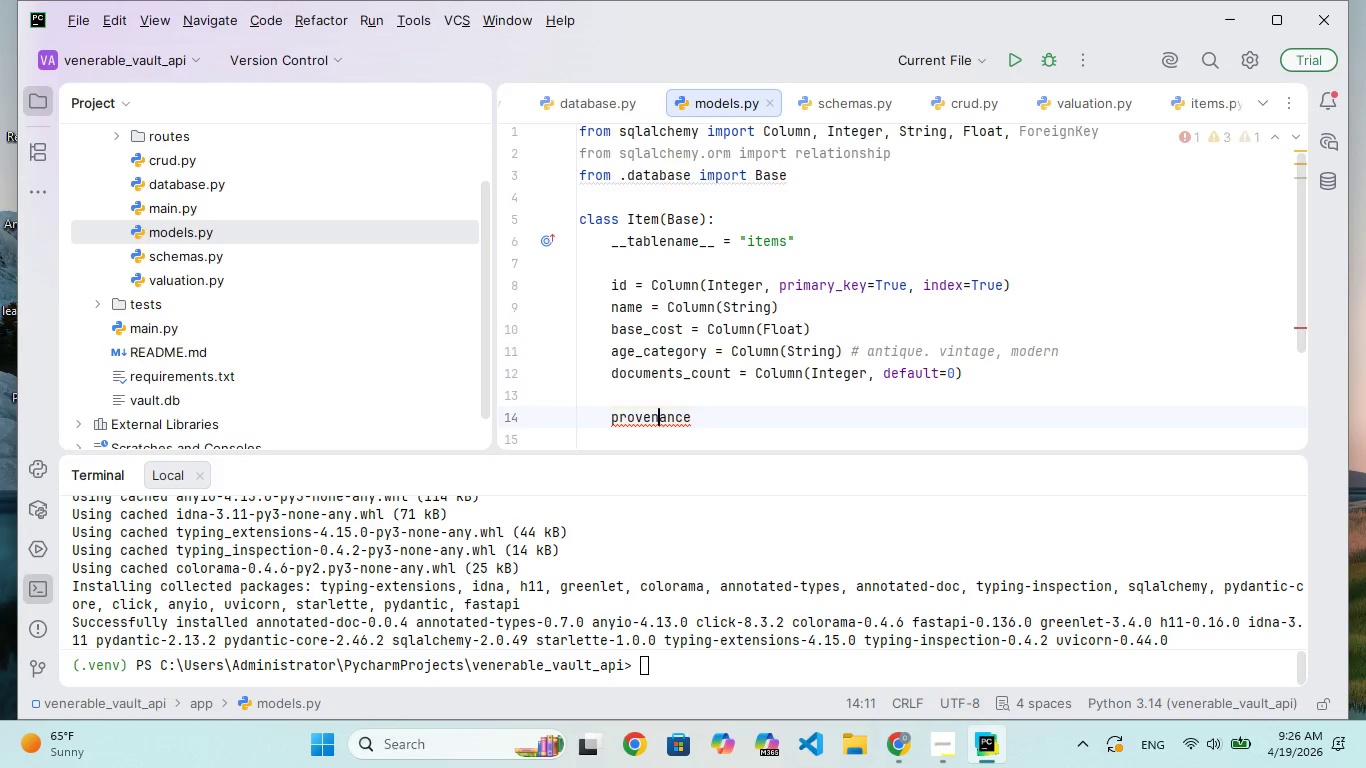 
hold_key(key=ArrowRight, duration=0.69)
 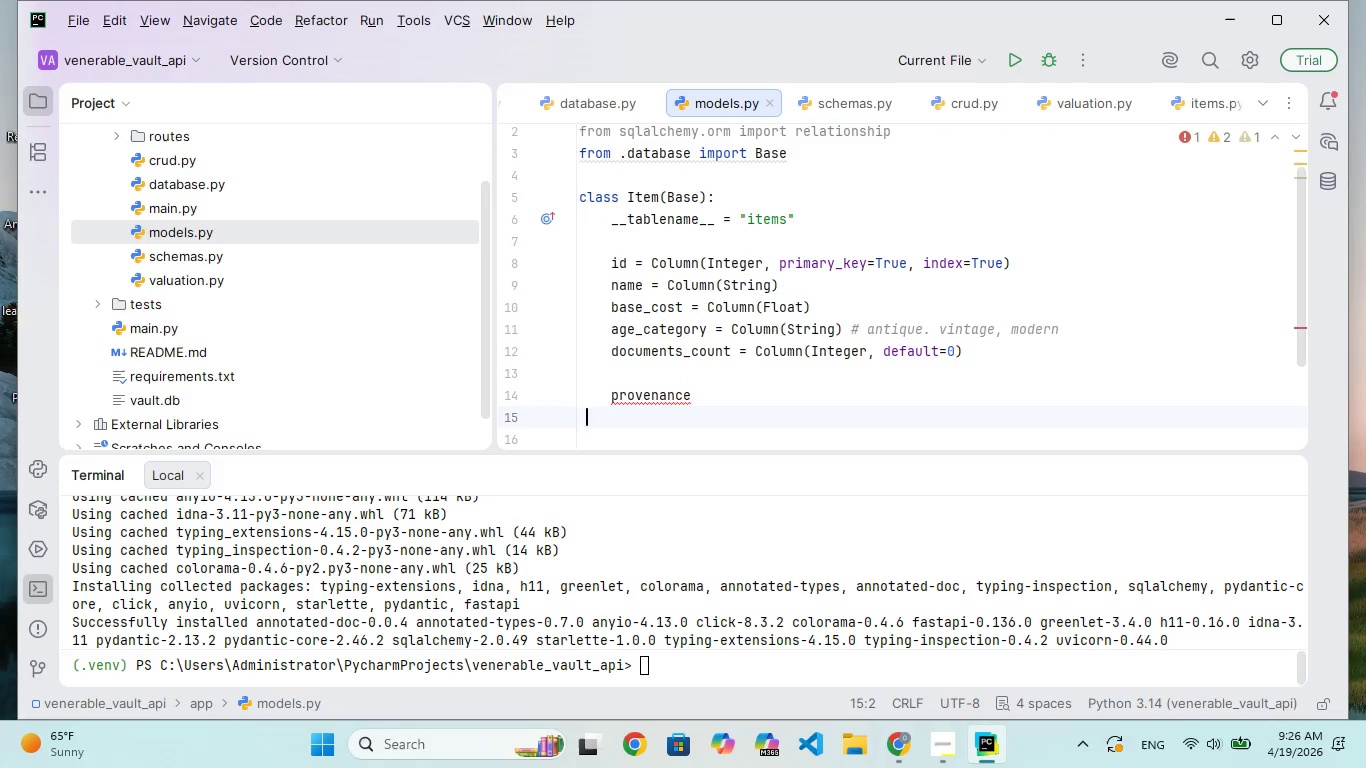 
key(ArrowLeft)
 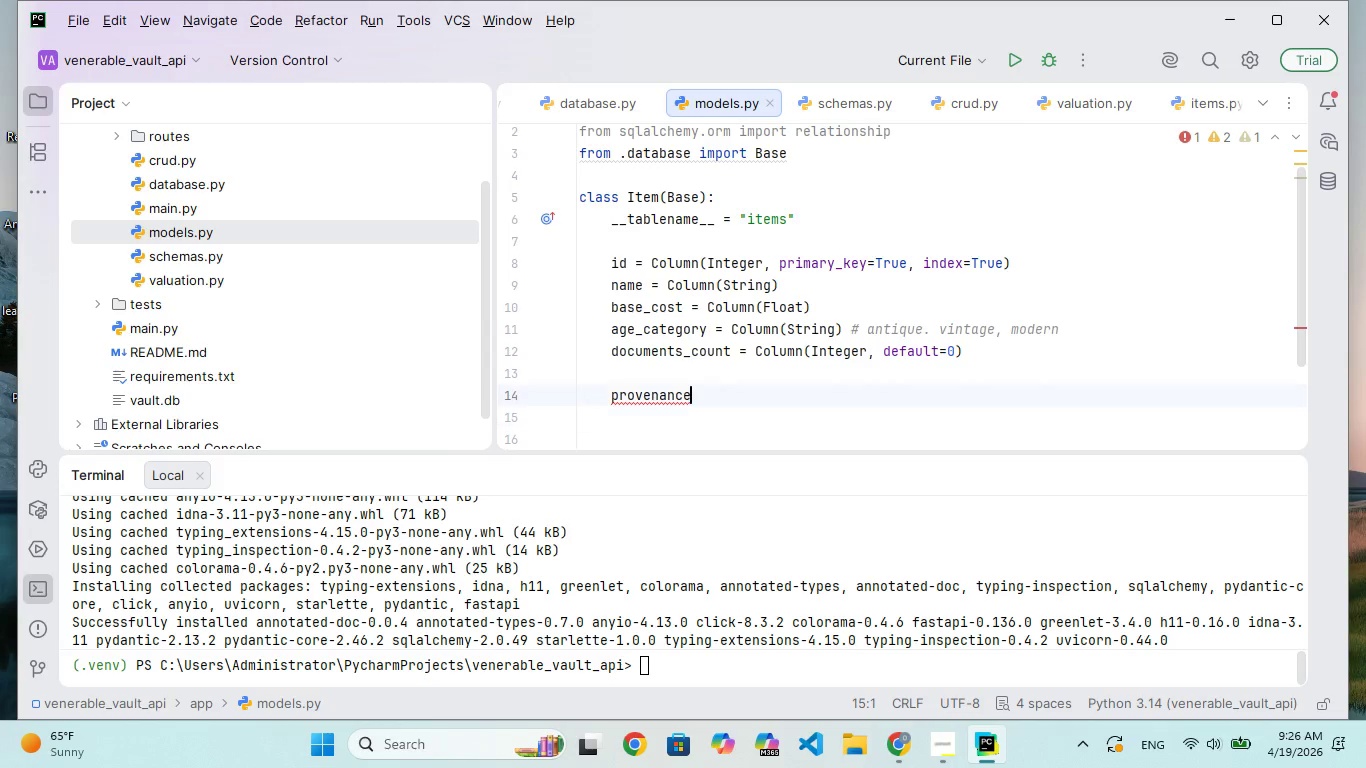 
key(ArrowLeft)
 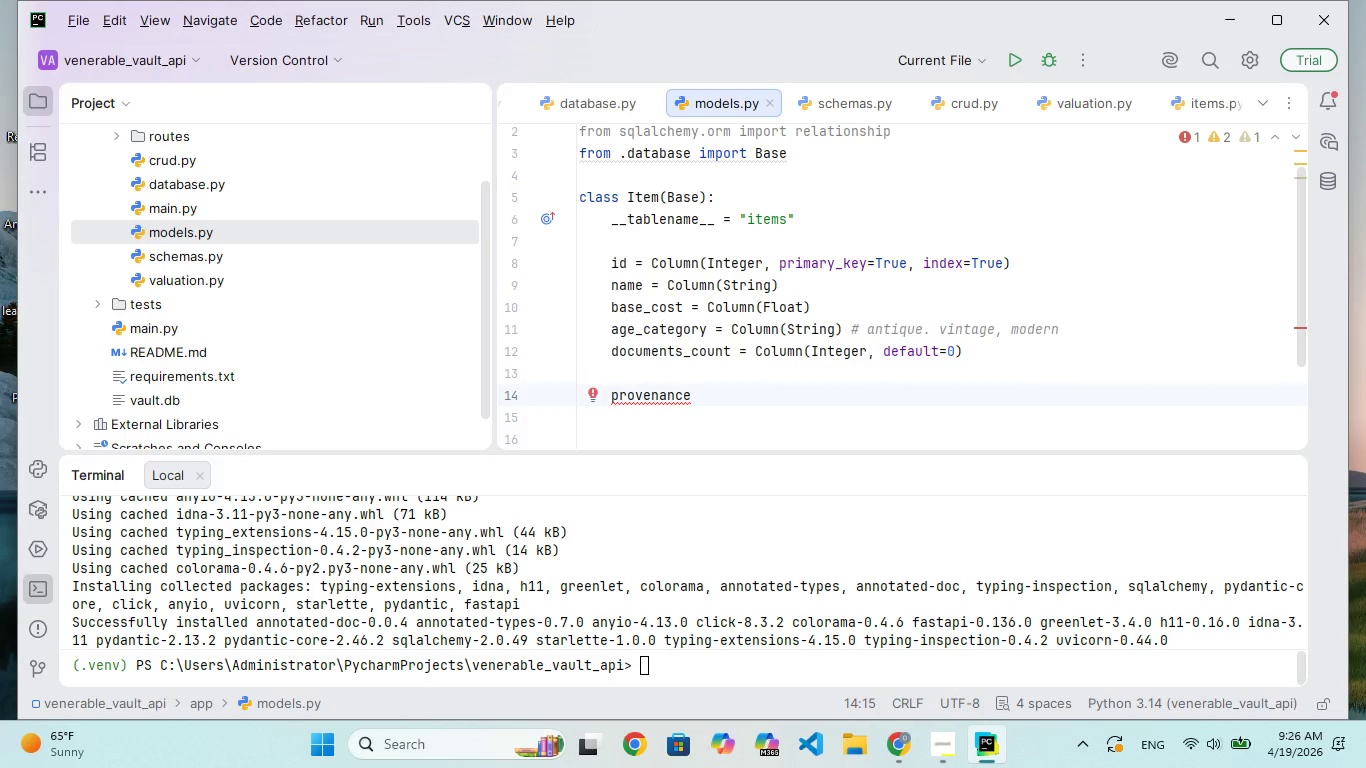 
wait(11.78)
 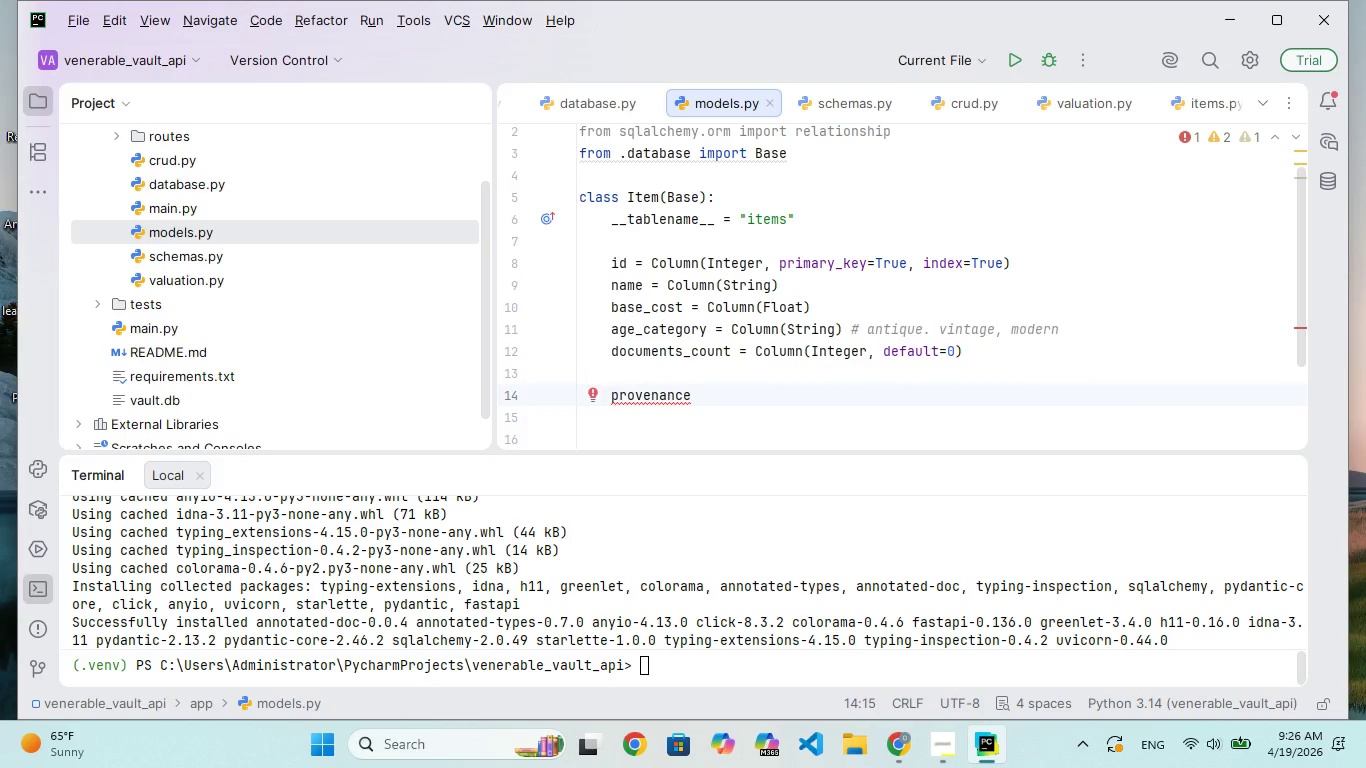 
type(_event = )
 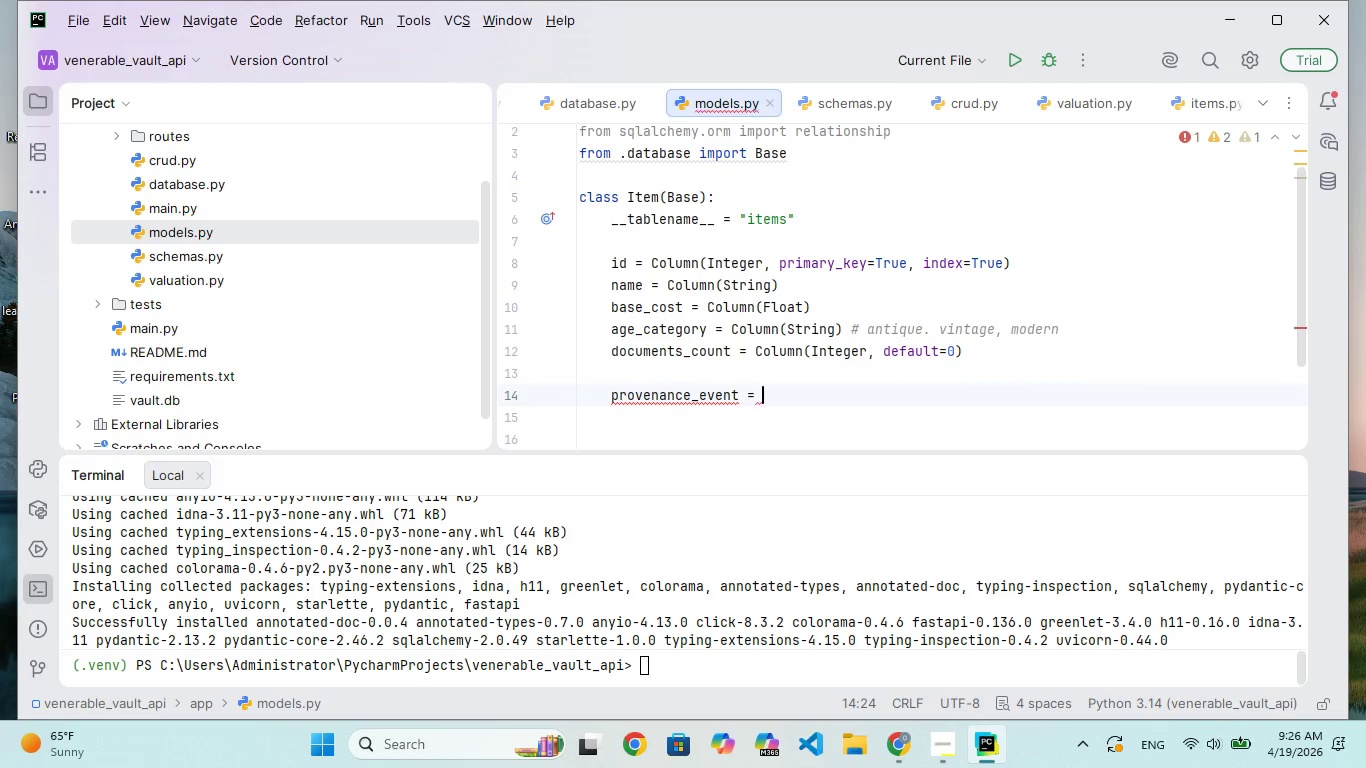 
key(ArrowLeft)
 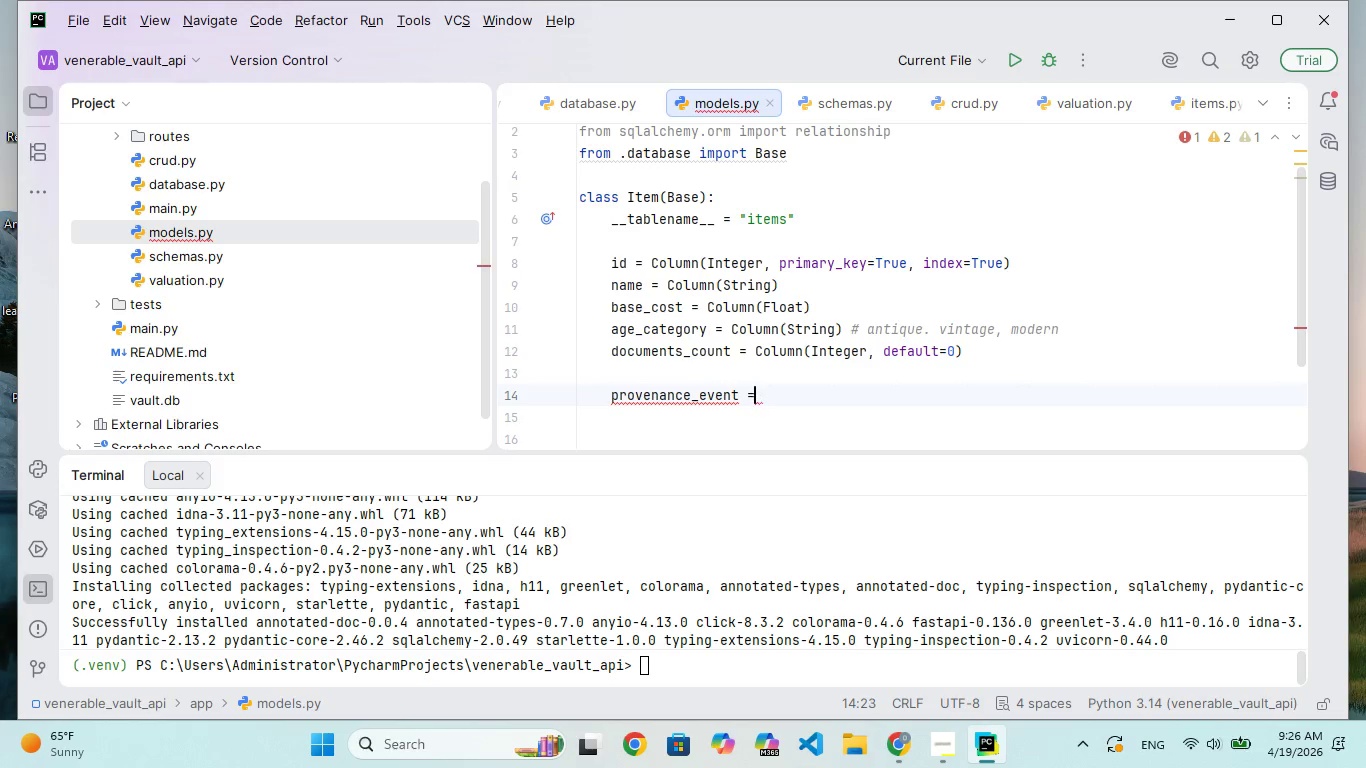 
key(ArrowLeft)
 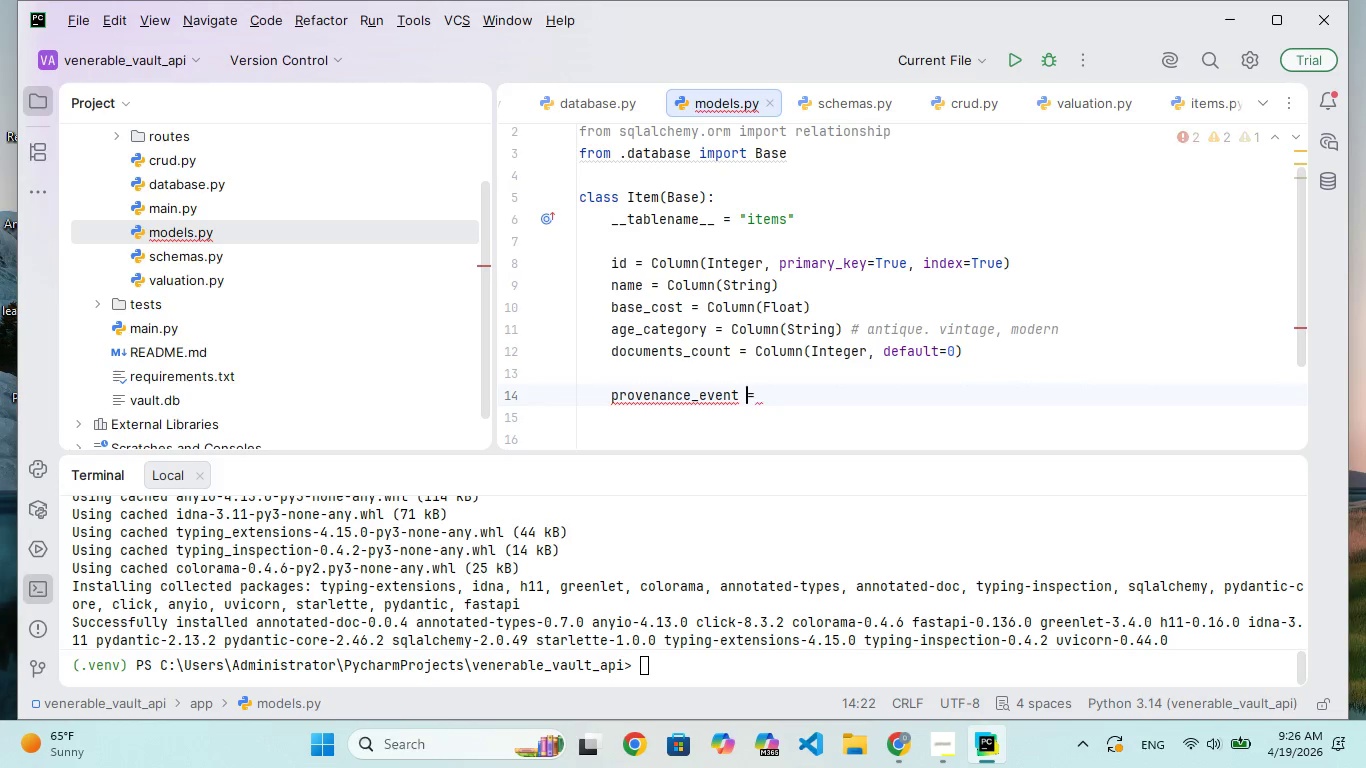 
key(ArrowLeft)
 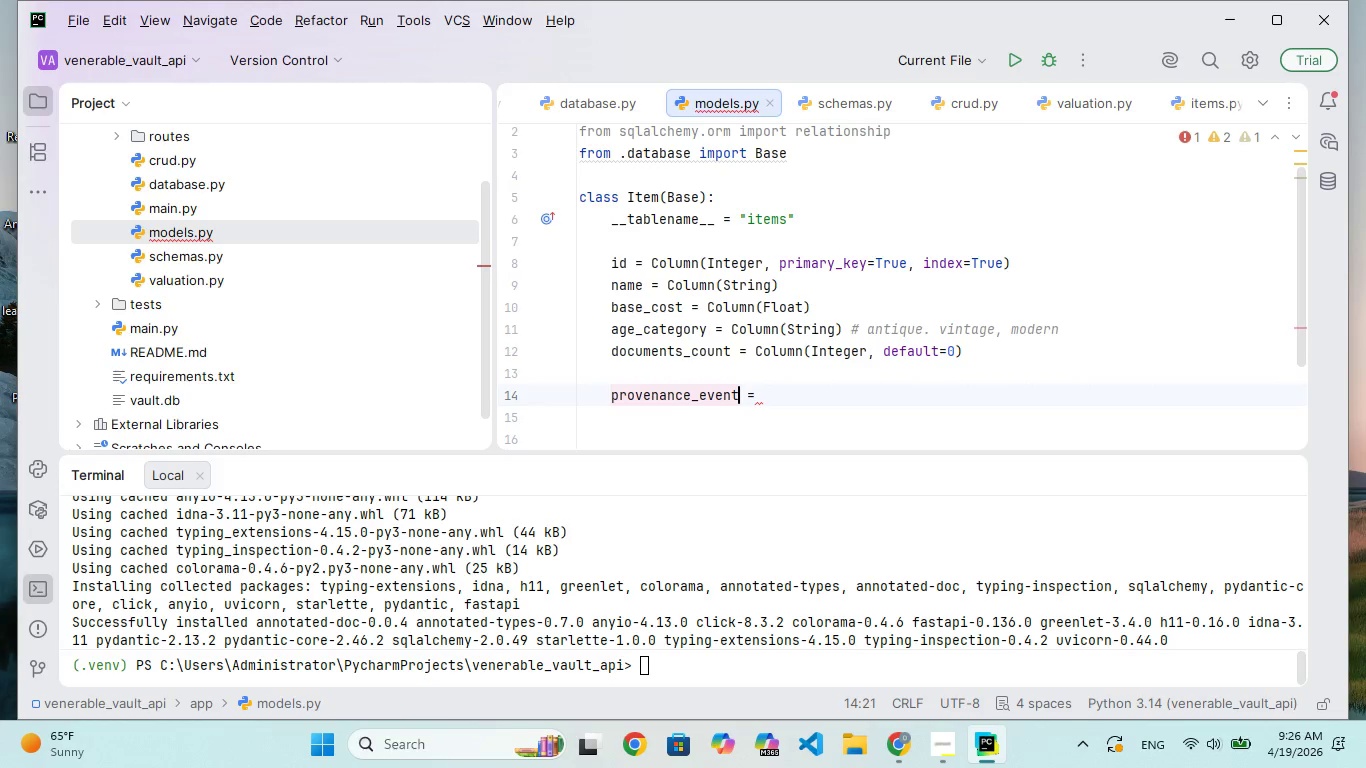 
key(S)
 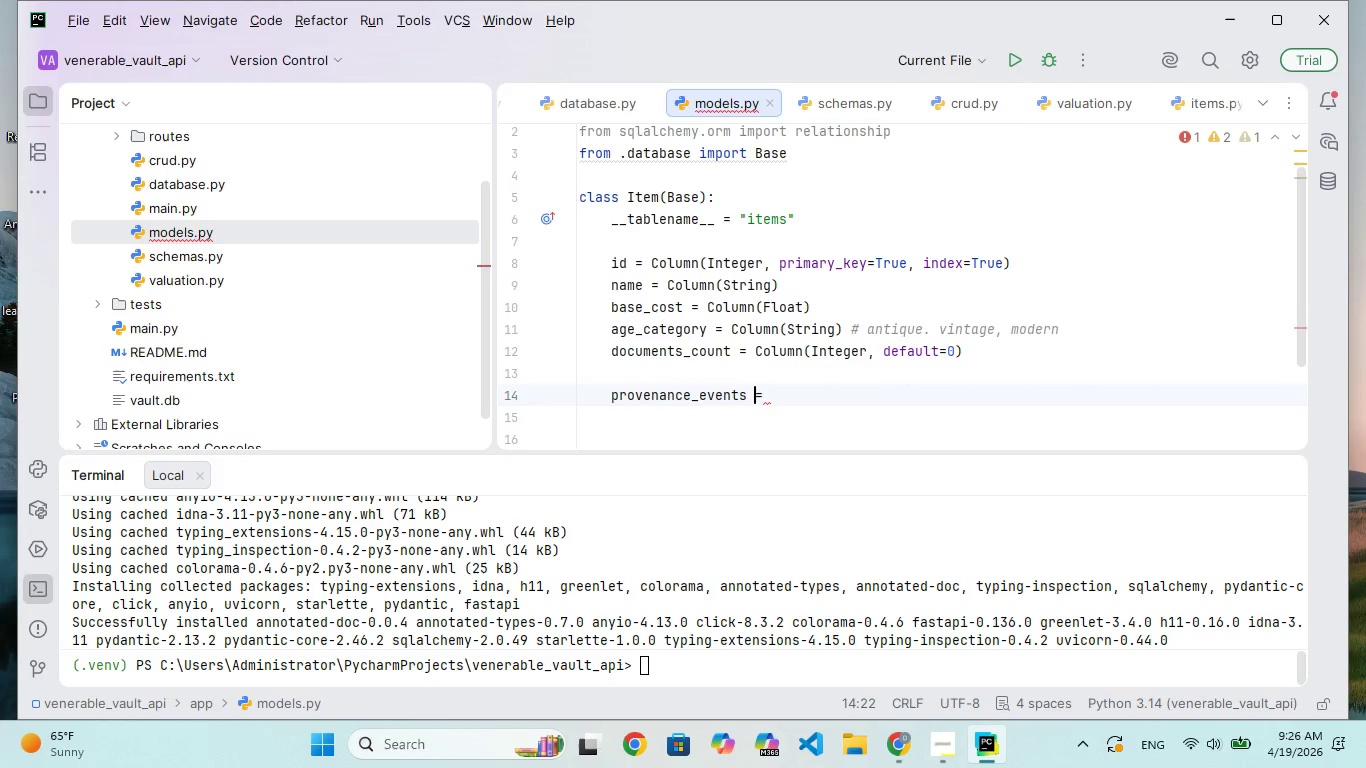 
key(ArrowRight)
 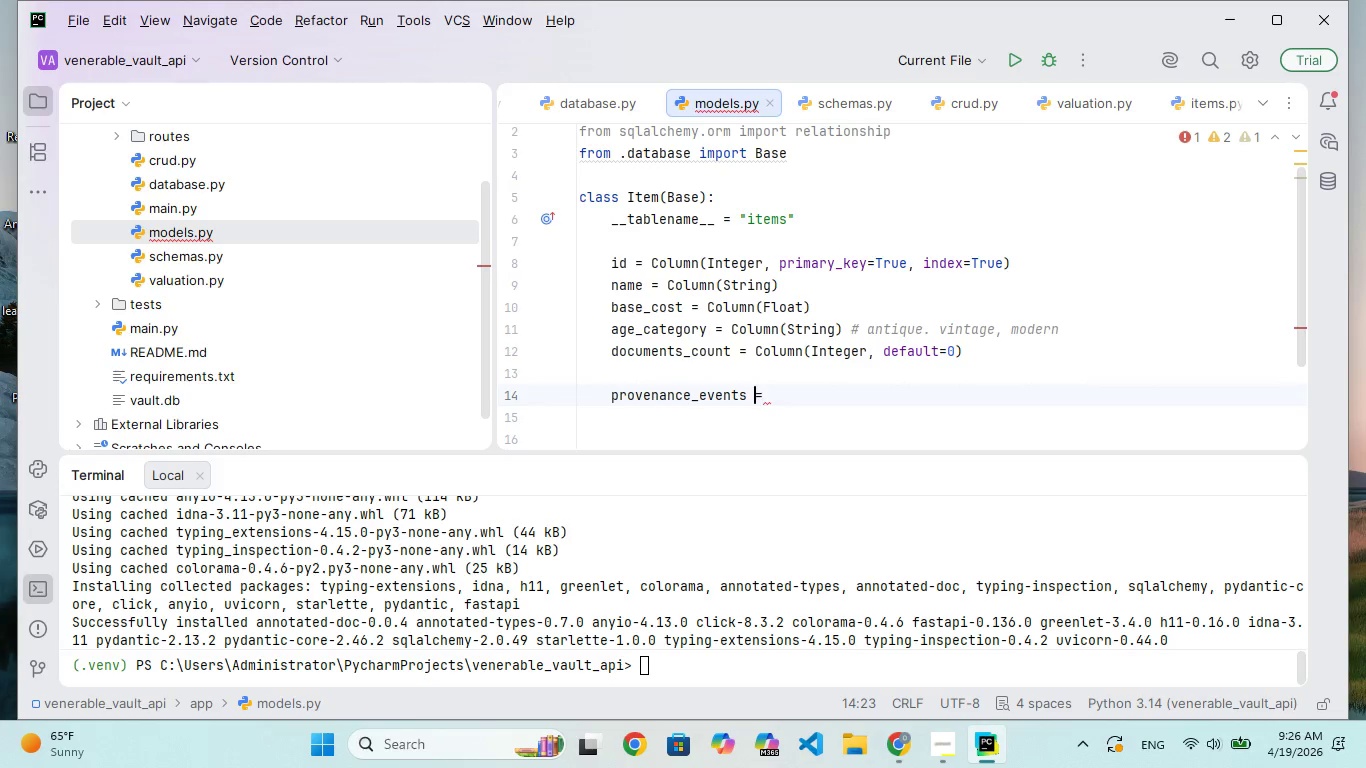 
key(ArrowRight)
 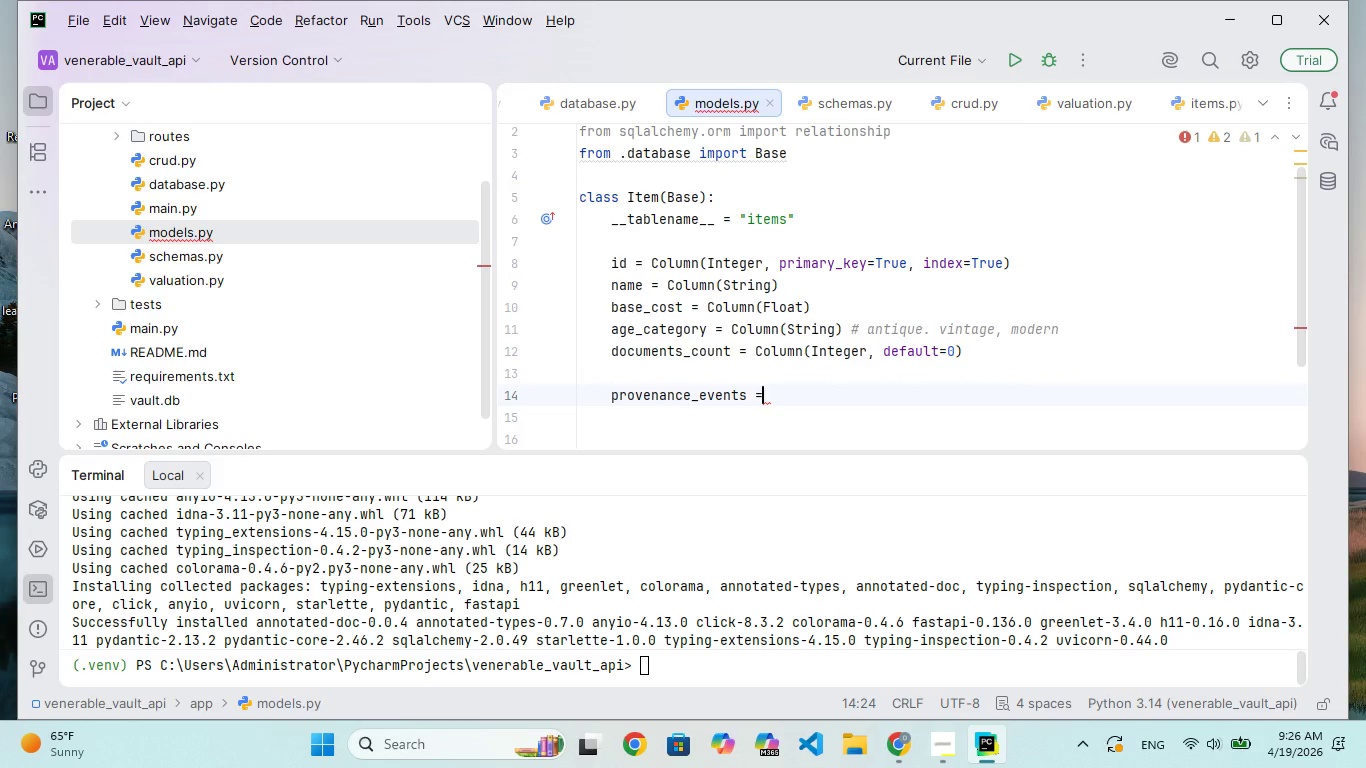 
type( relation)
 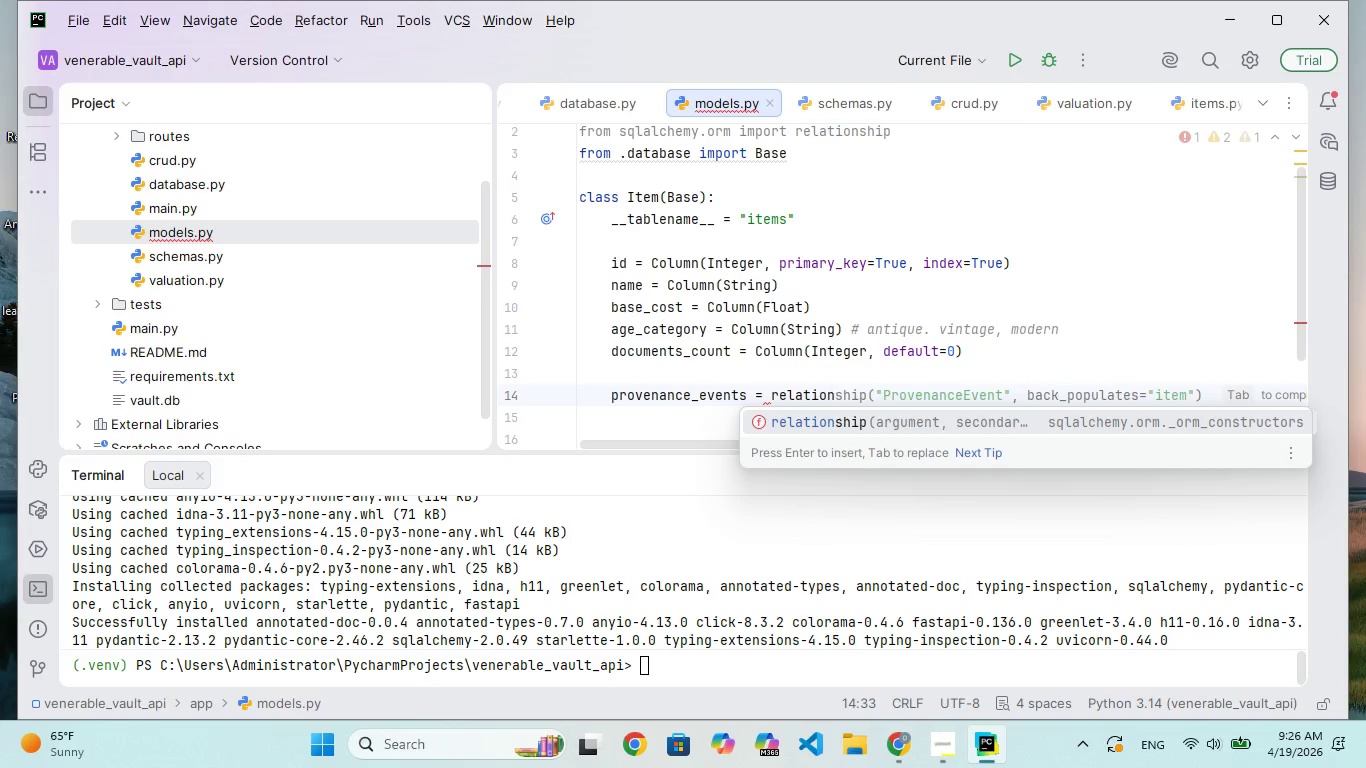 
key(Enter)
 